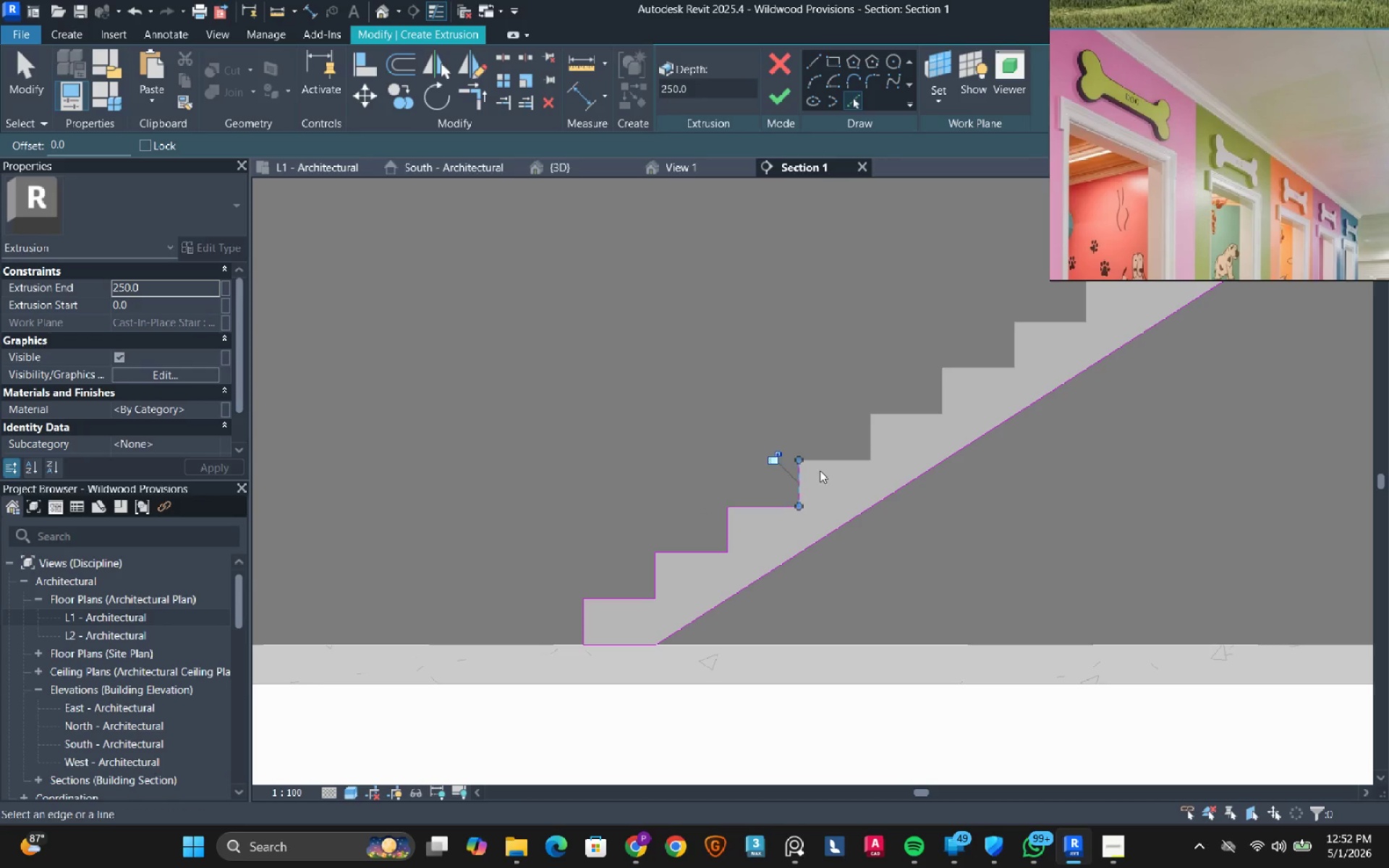 
double_click([825, 465])
 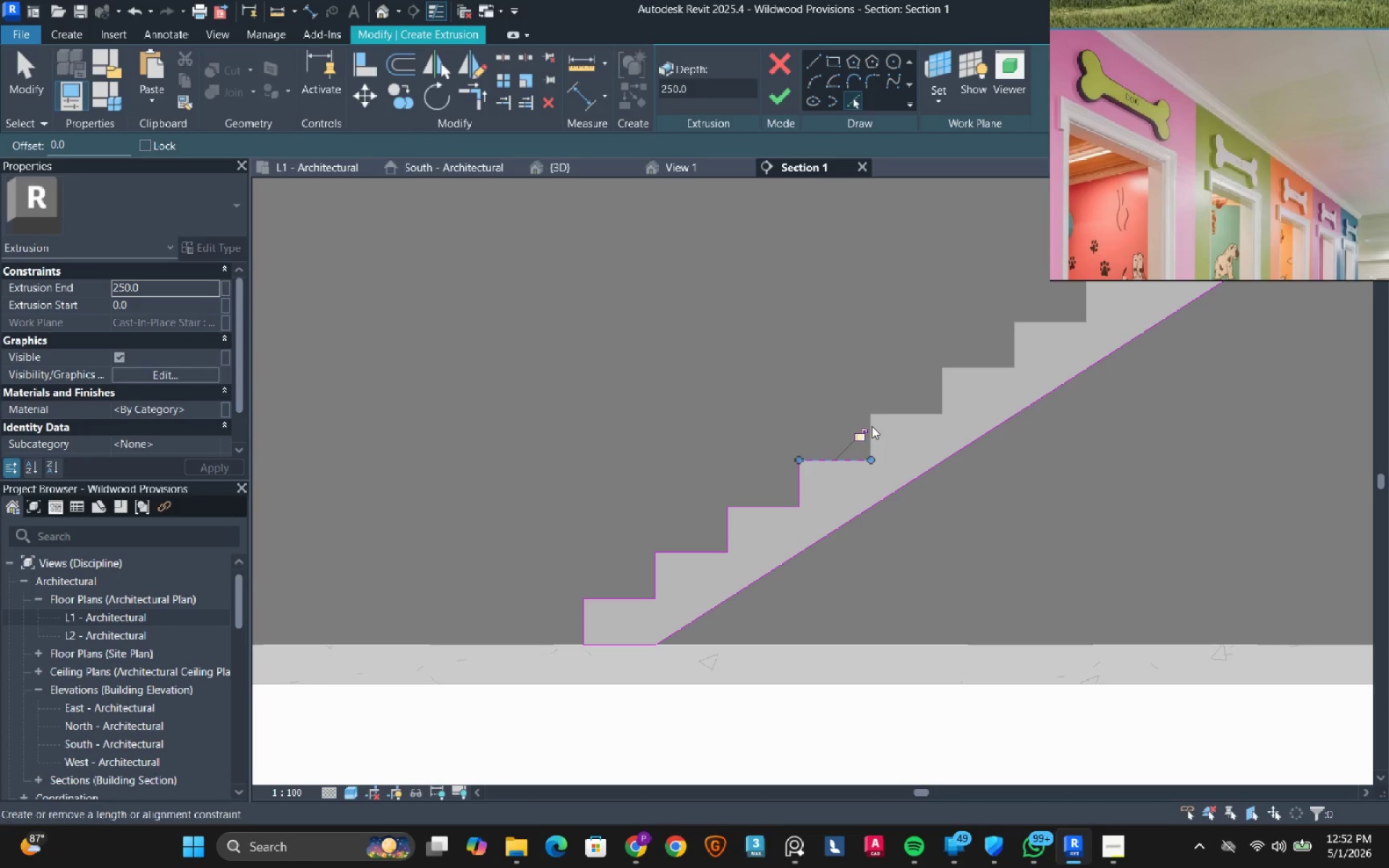 
left_click([889, 412])
 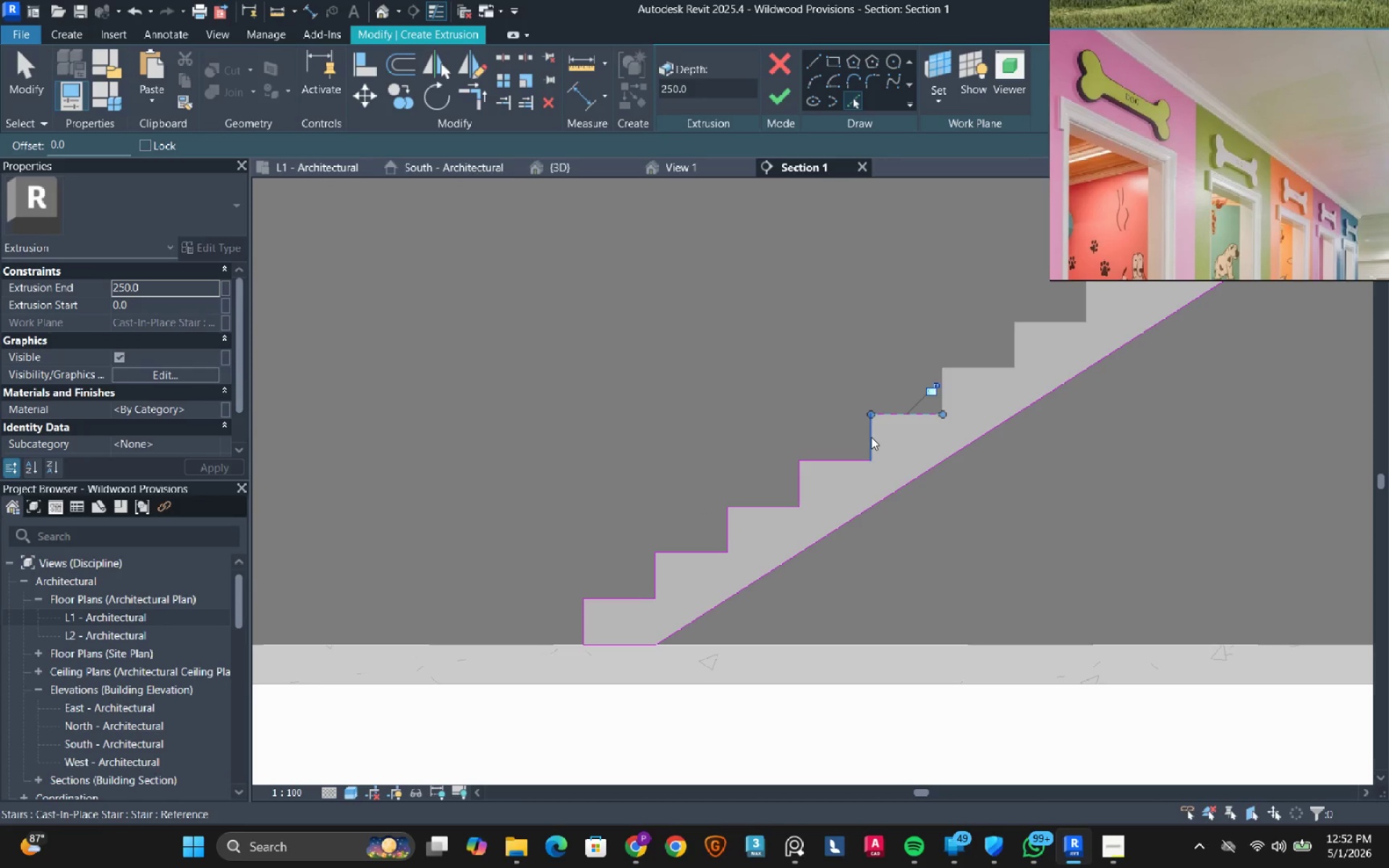 
left_click([871, 437])
 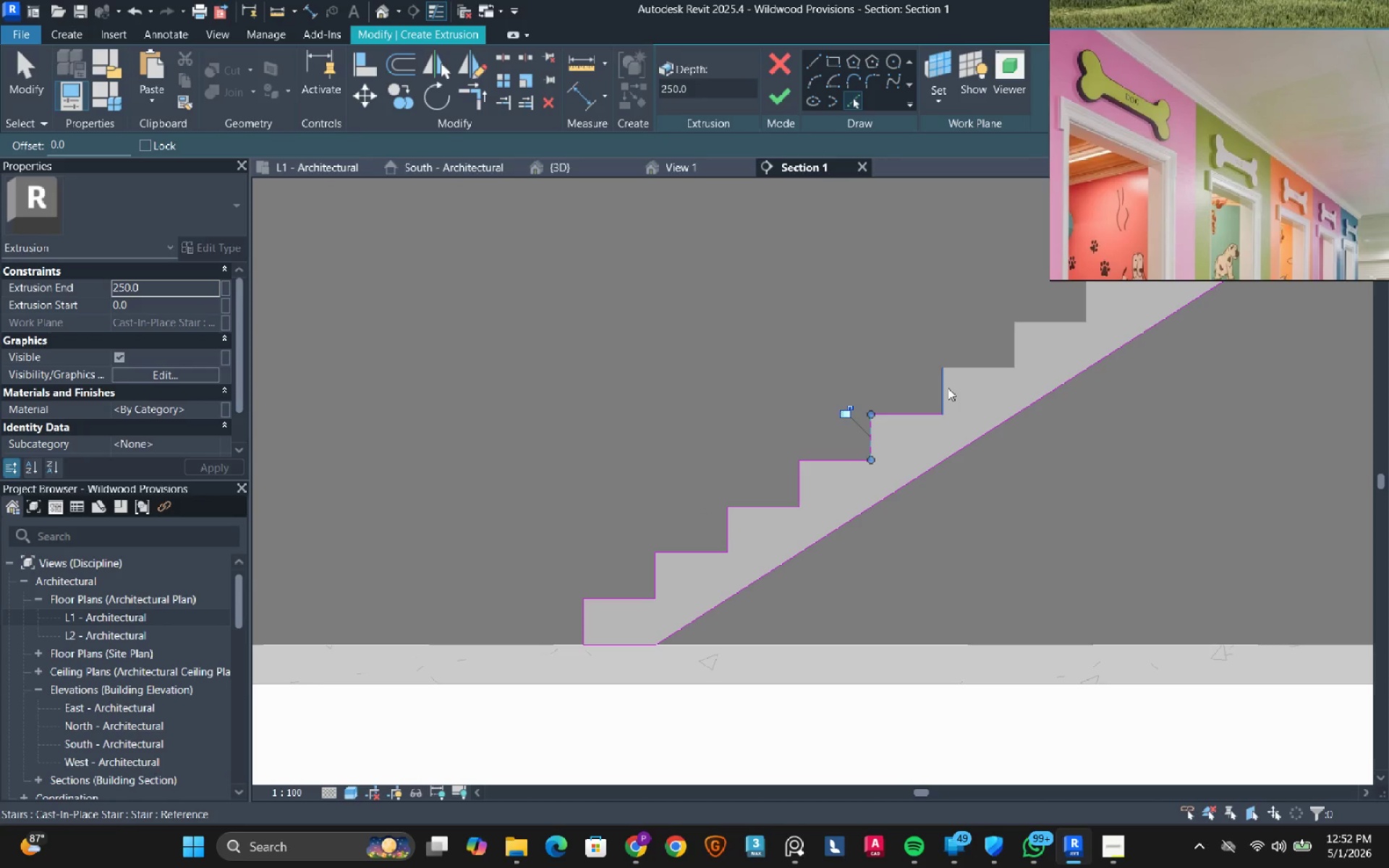 
left_click([948, 388])
 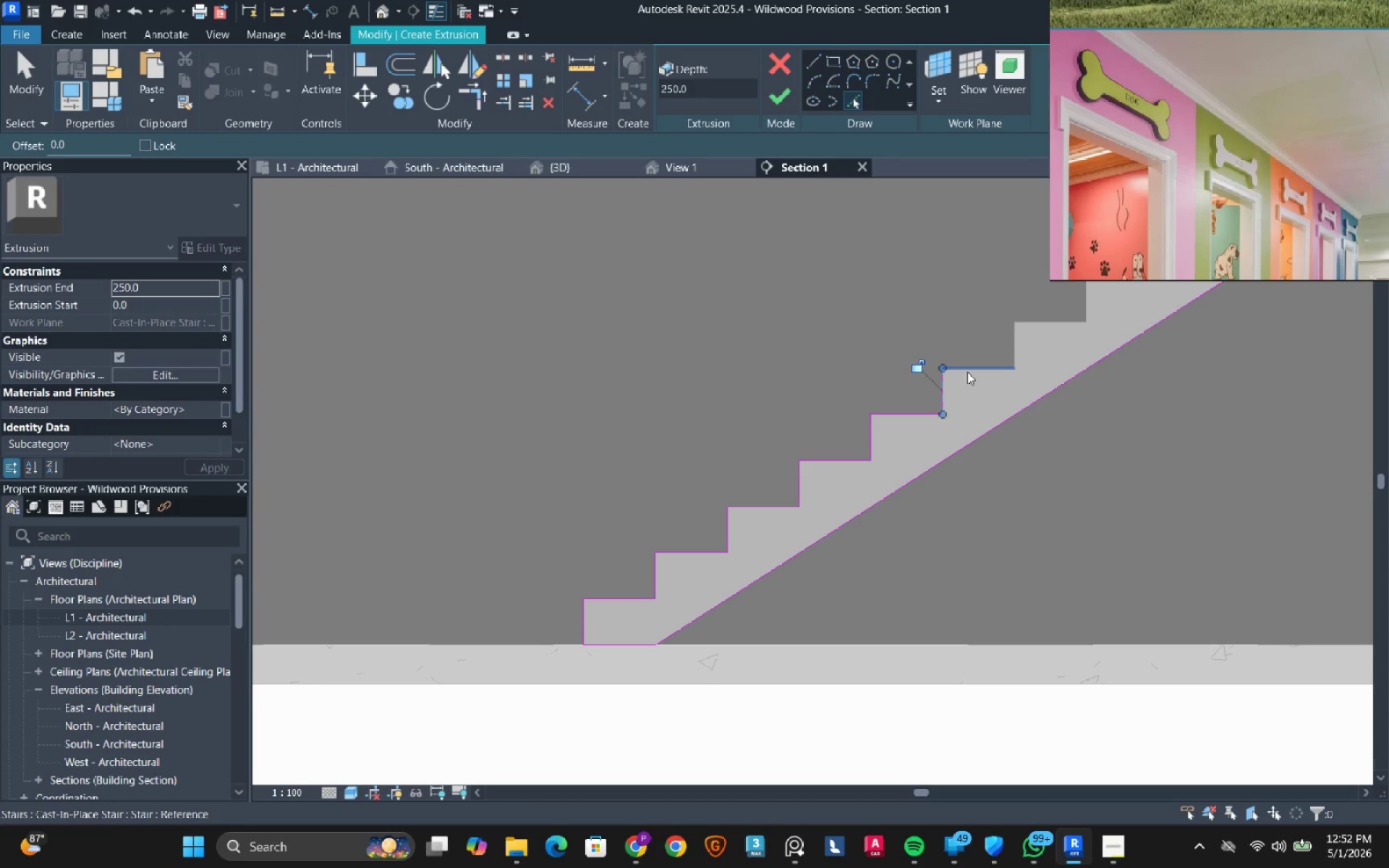 
left_click([967, 372])
 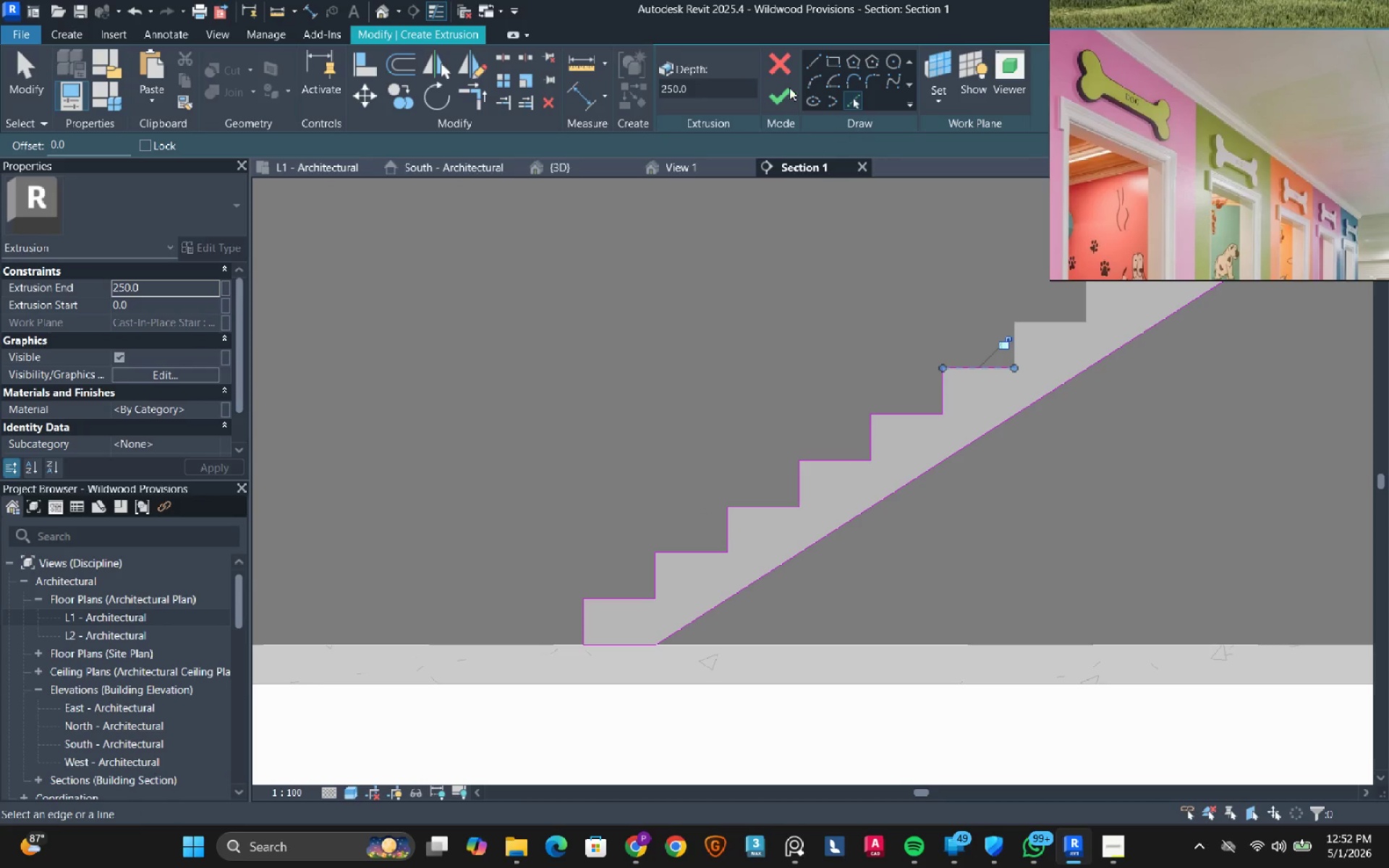 
left_click([775, 66])
 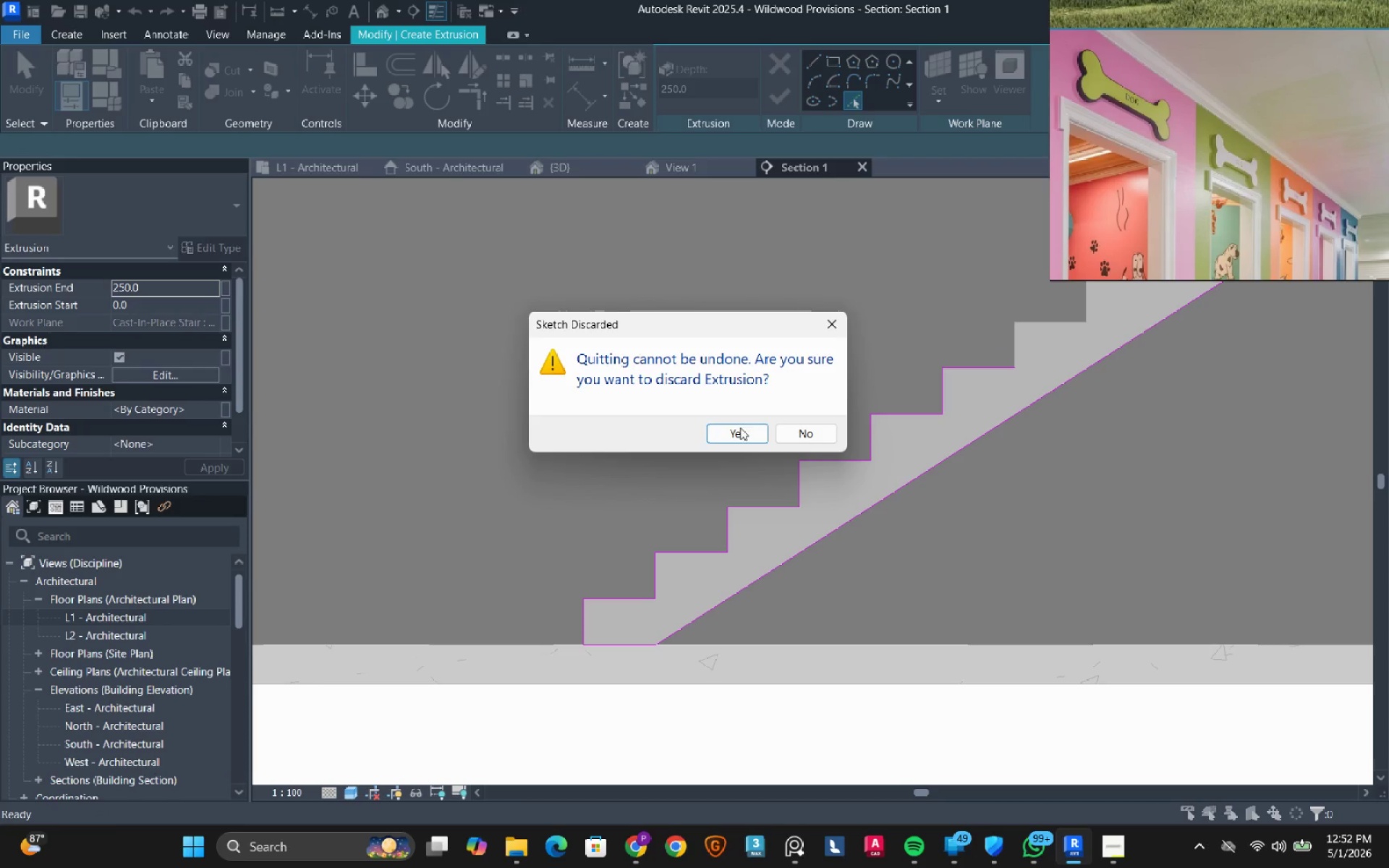 
left_click([739, 441])
 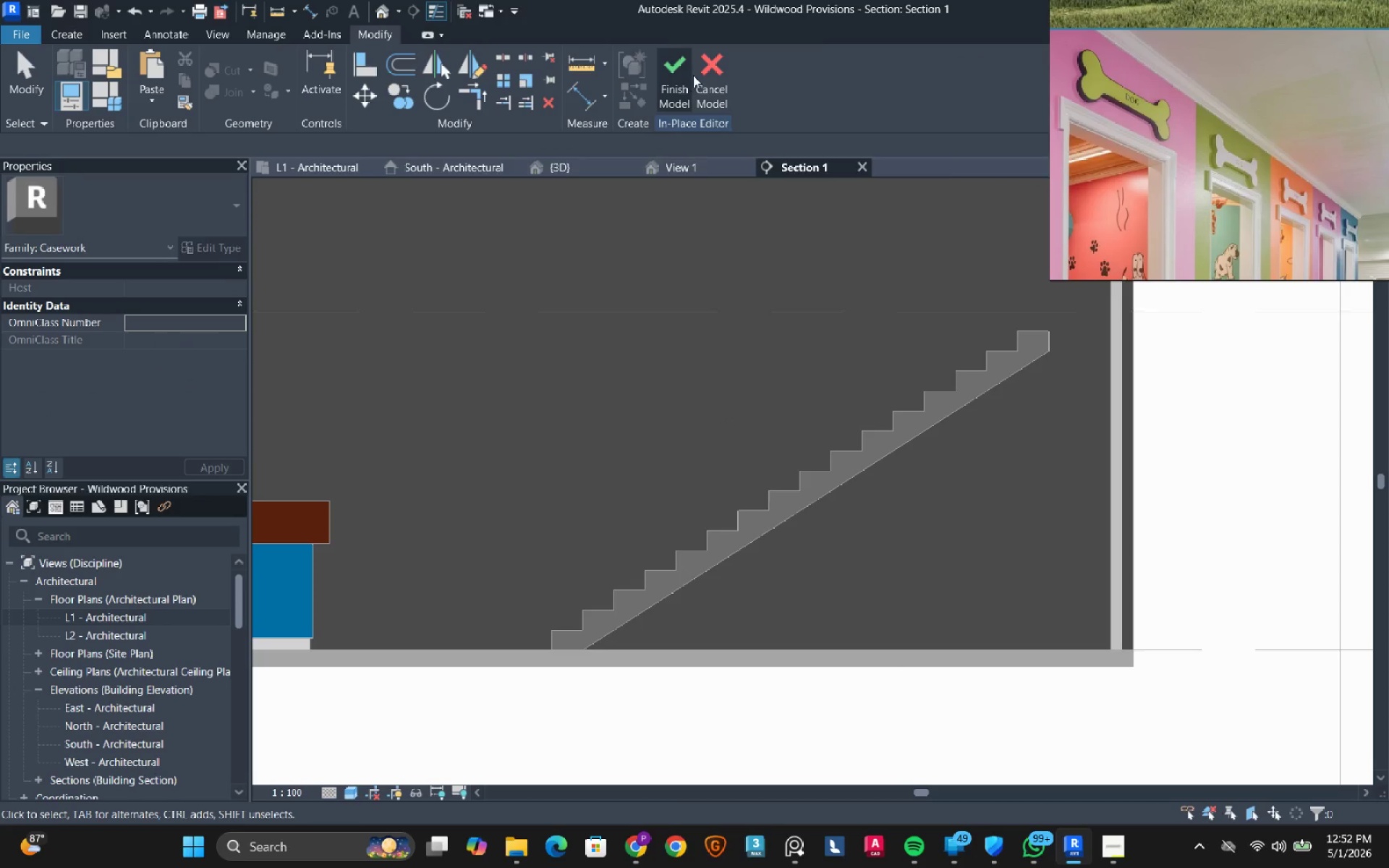 
left_click([694, 73])
 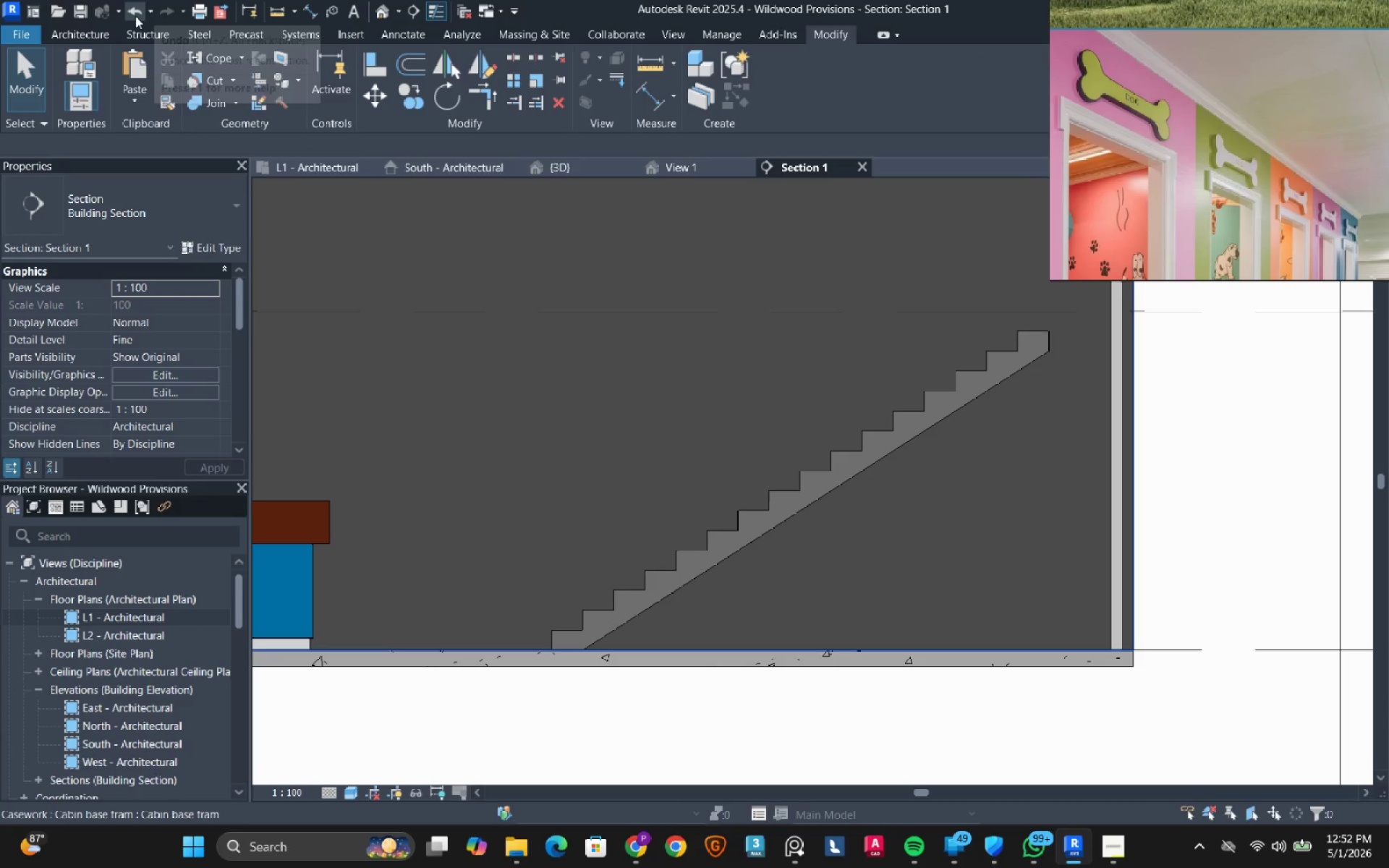 
left_click([94, 34])
 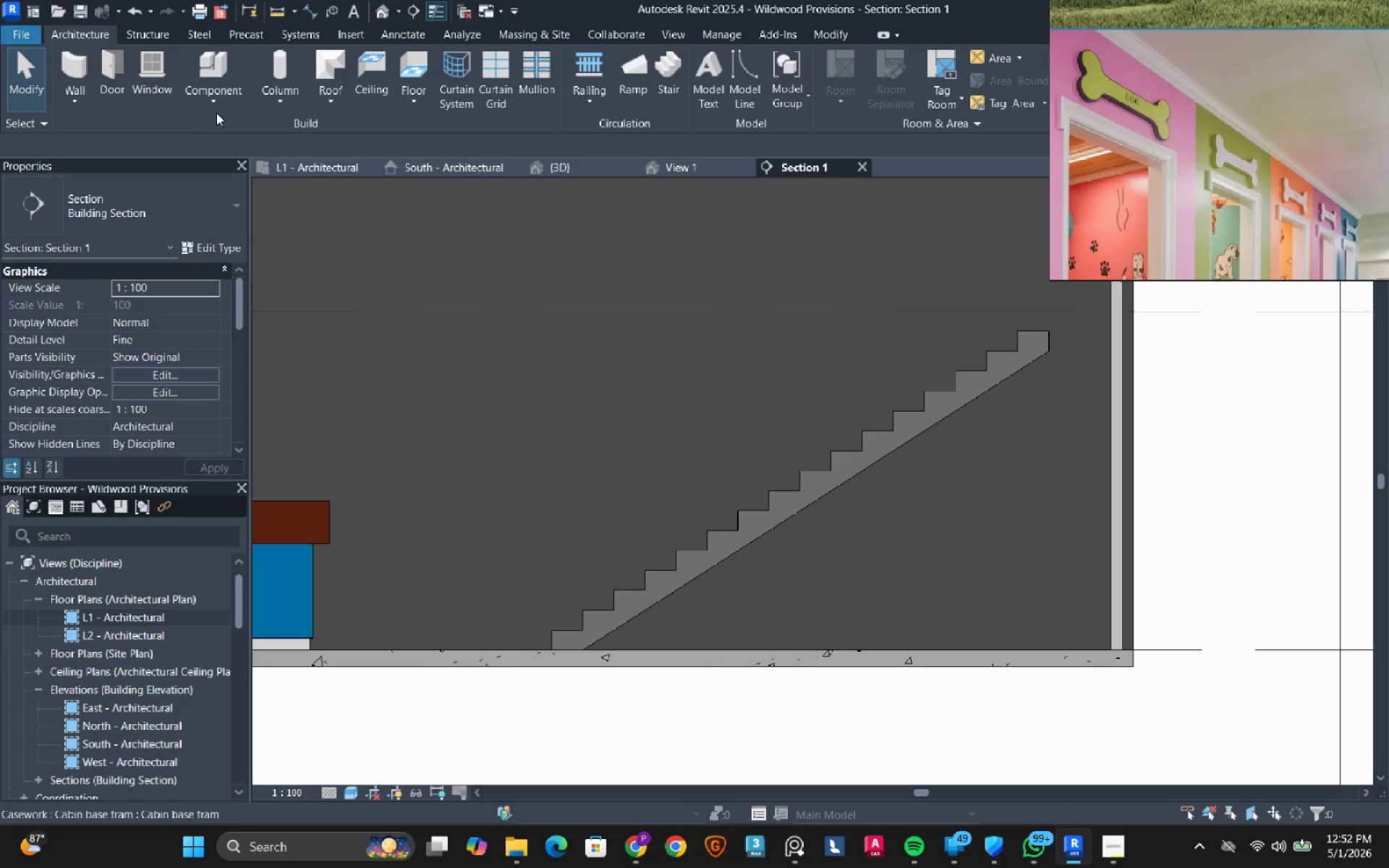 
left_click([221, 106])
 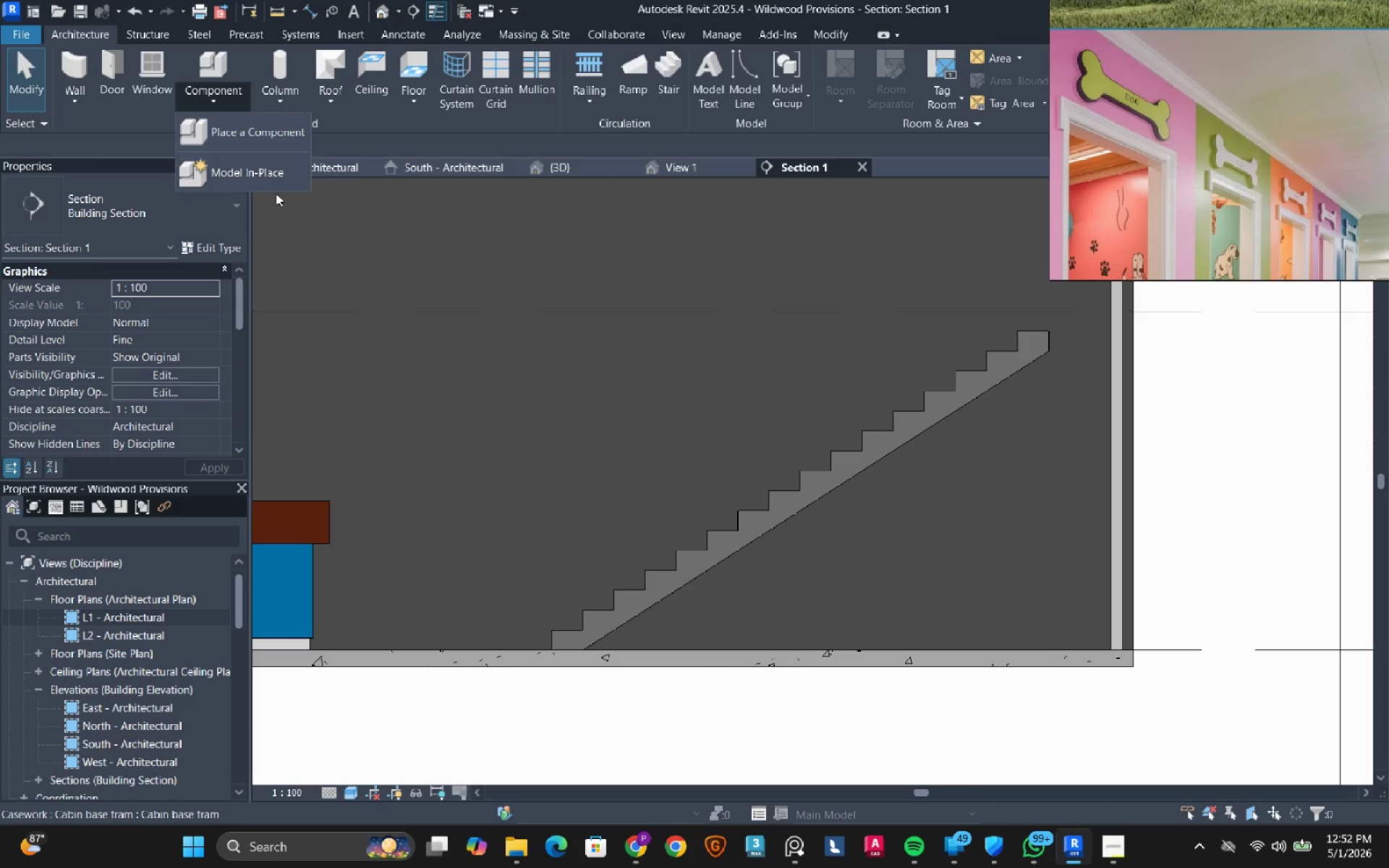 
left_click([284, 176])
 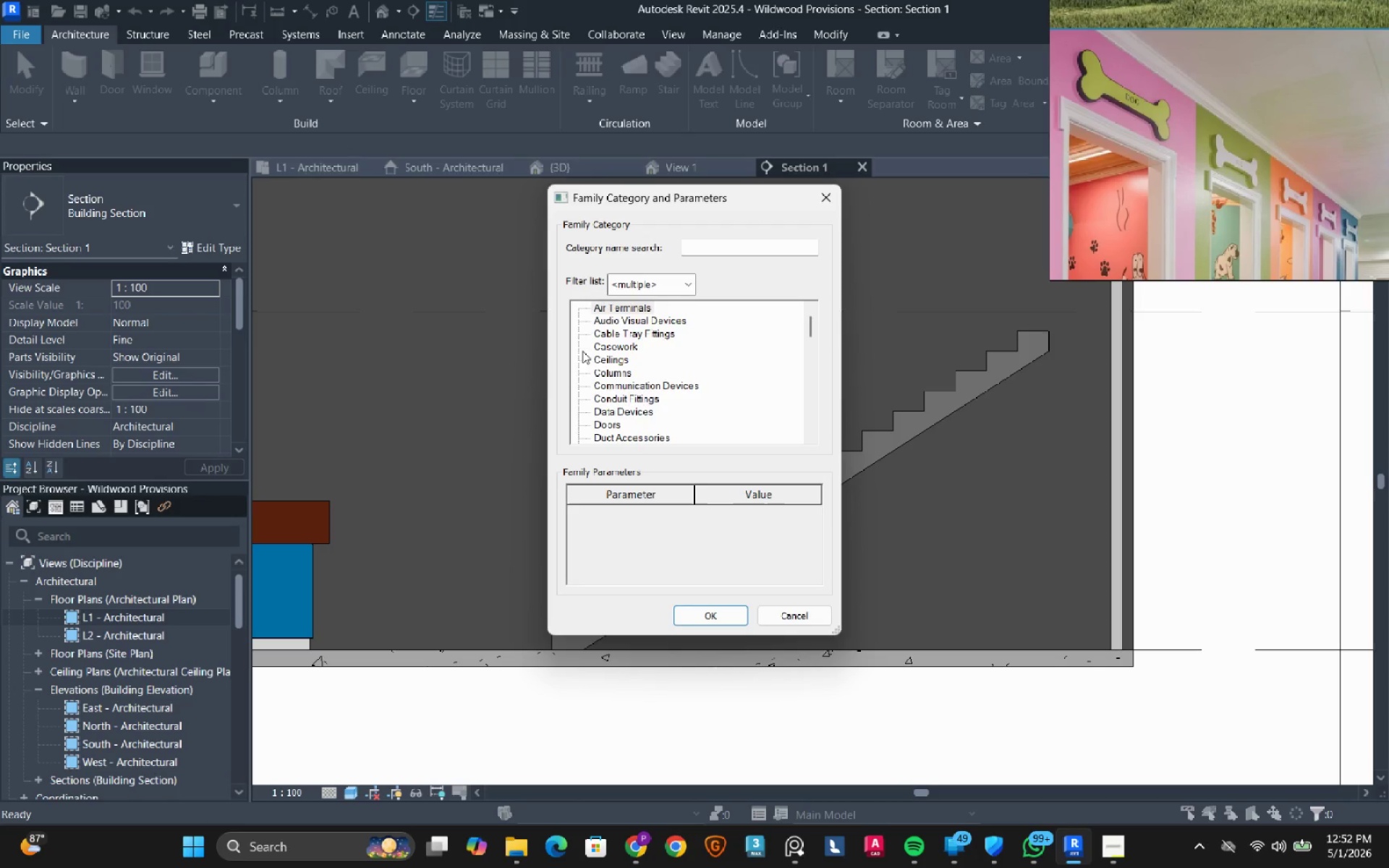 
scroll: coordinate [628, 368], scroll_direction: down, amount: 46.0
 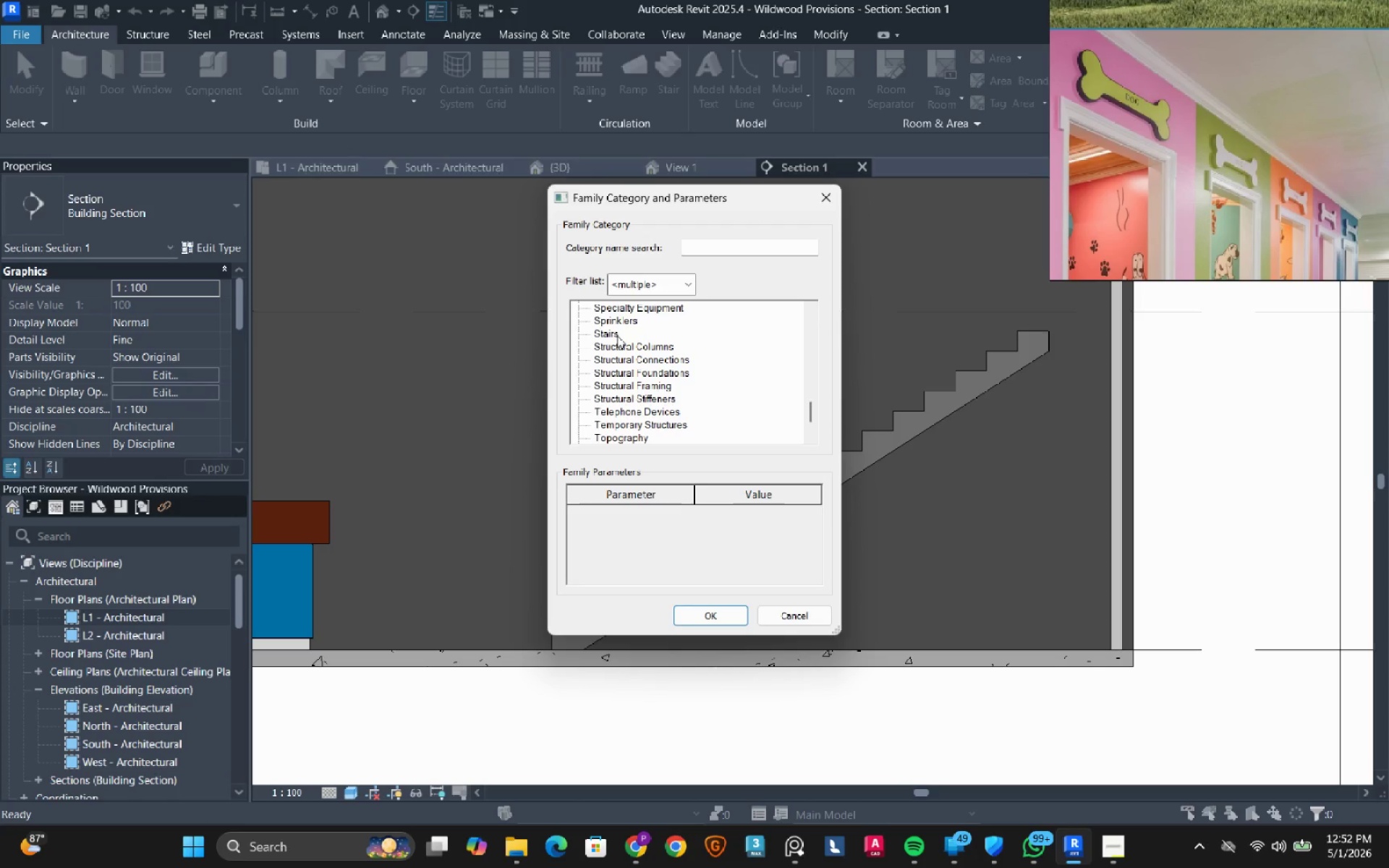 
double_click([617, 336])
 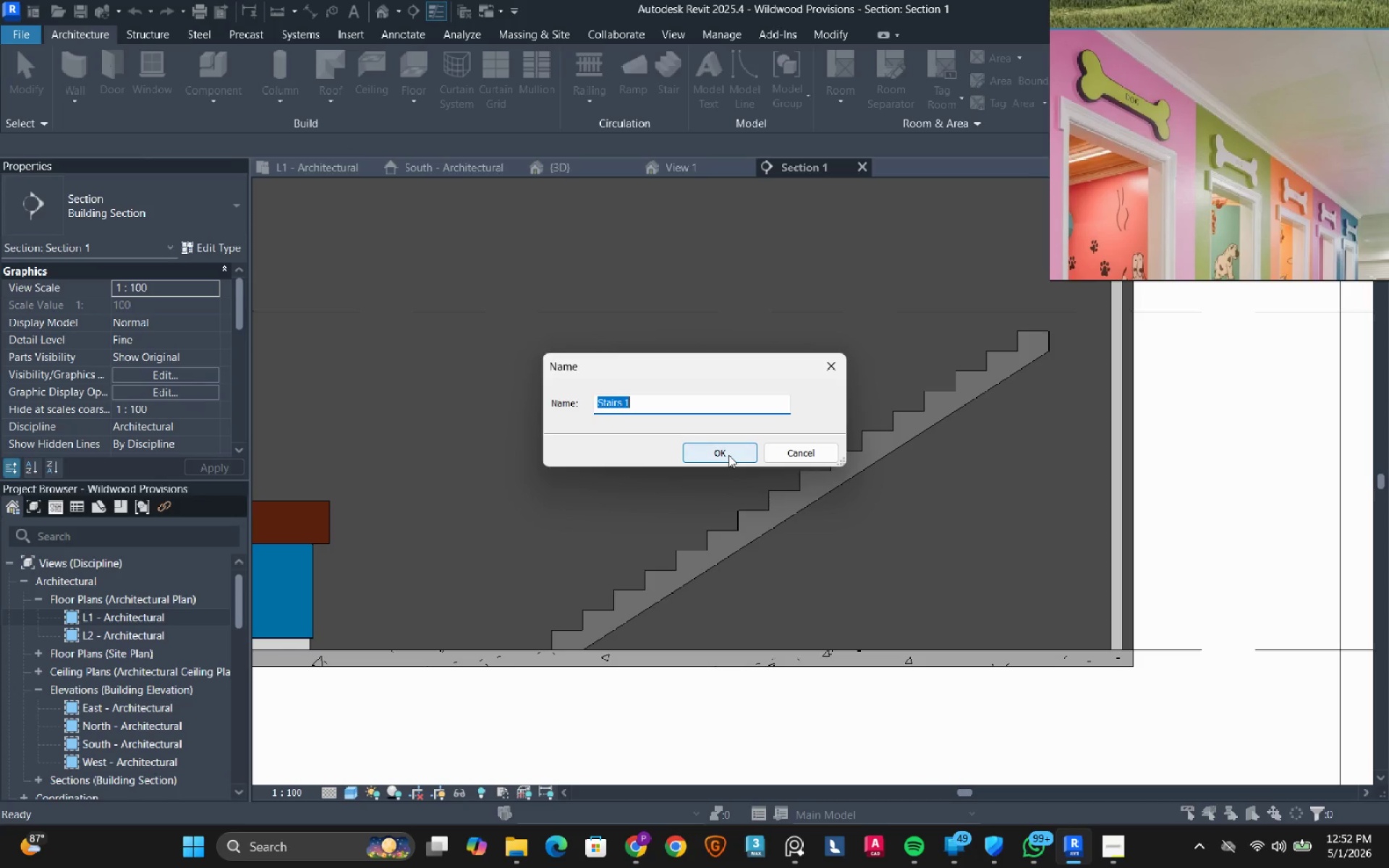 
left_click([729, 455])
 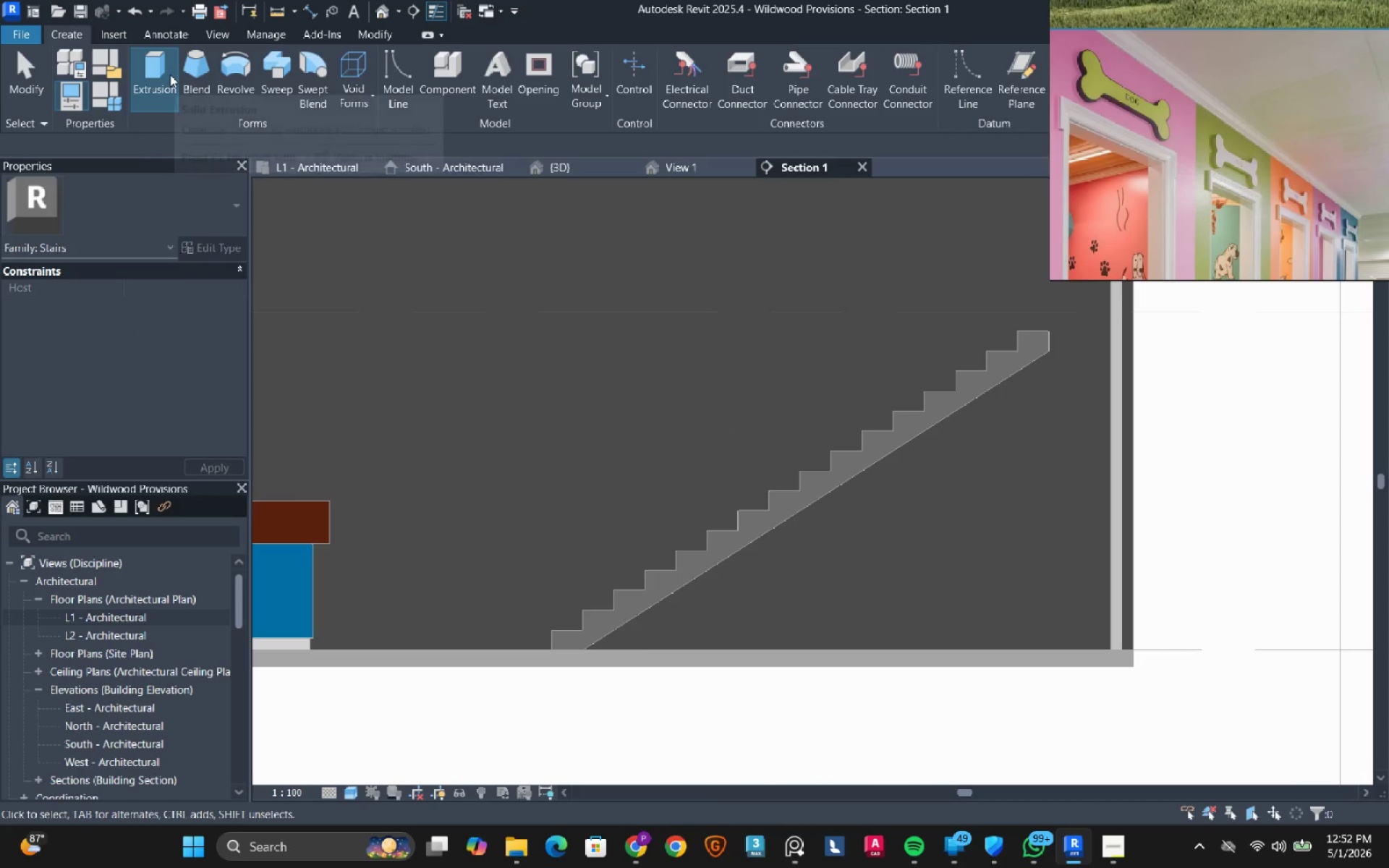 
left_click([163, 84])
 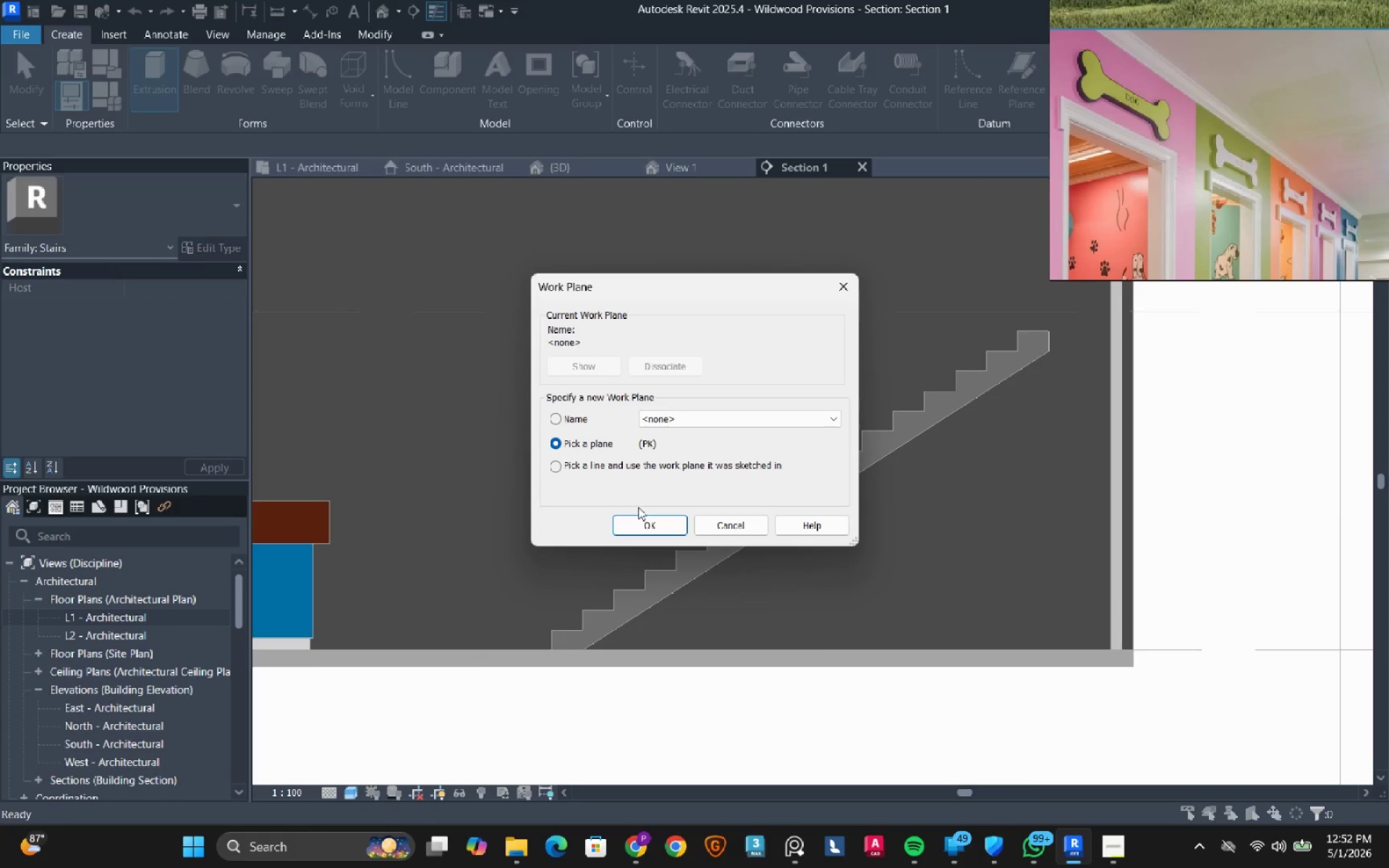 
left_click([640, 525])
 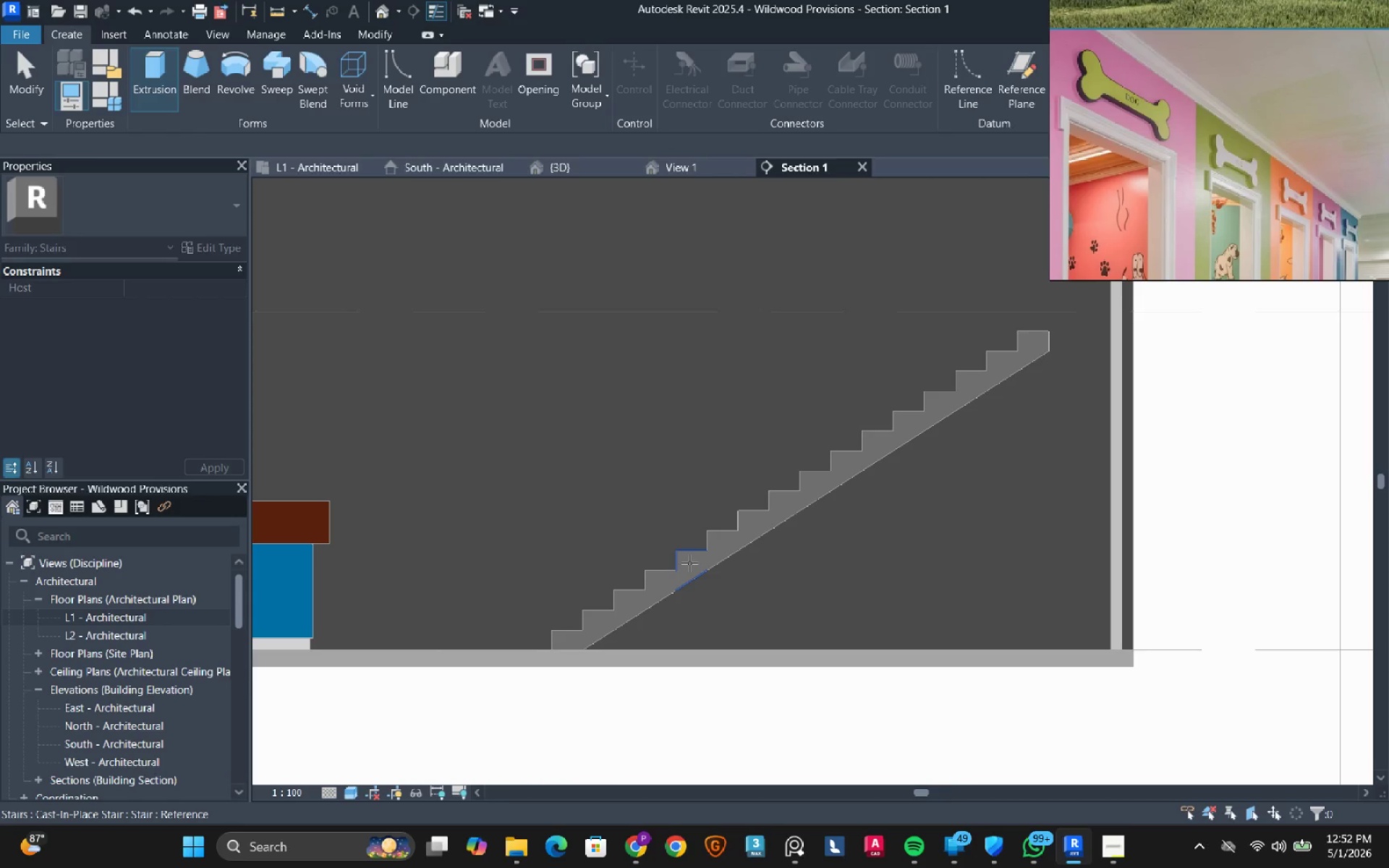 
left_click([689, 563])
 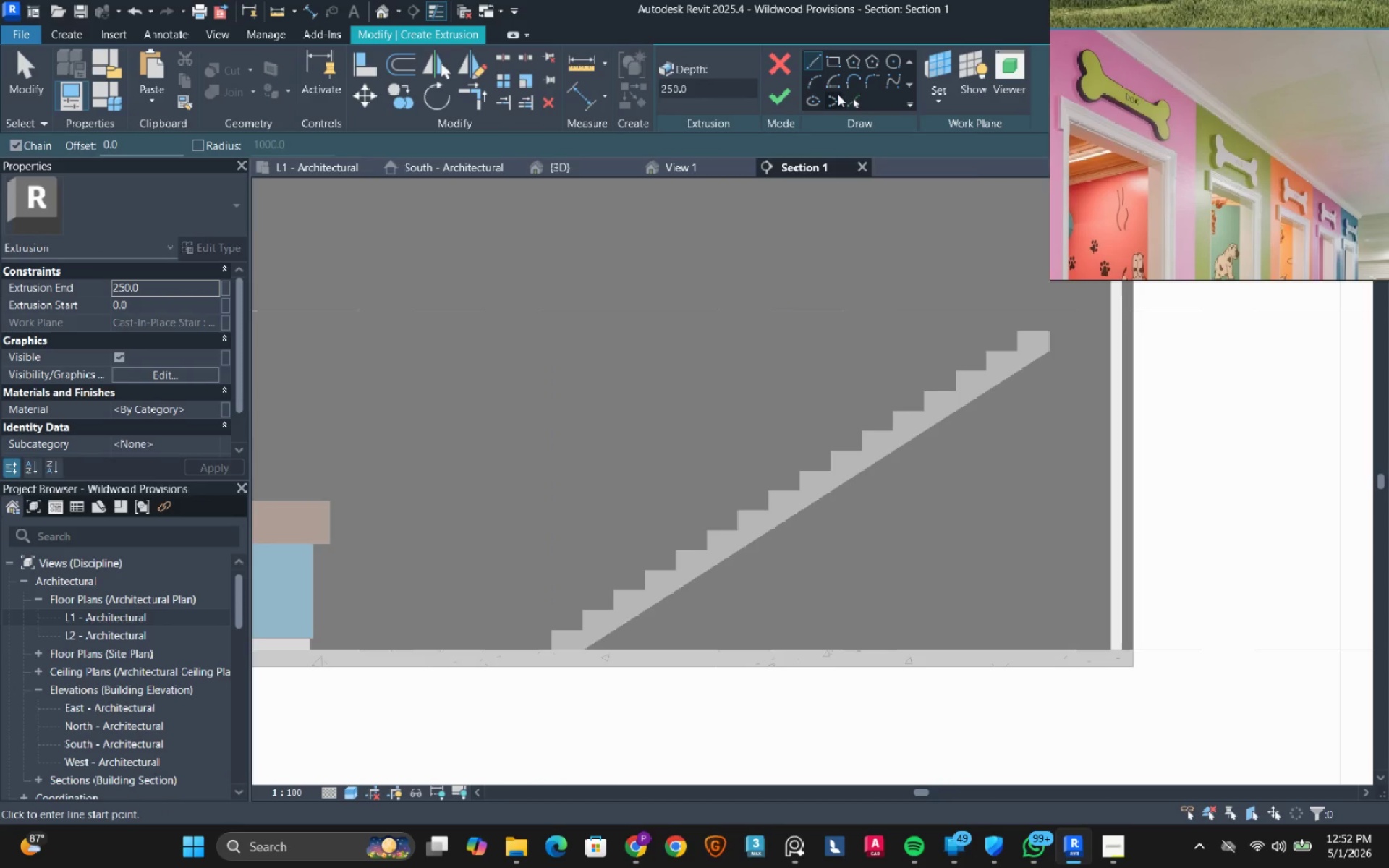 
left_click([849, 102])
 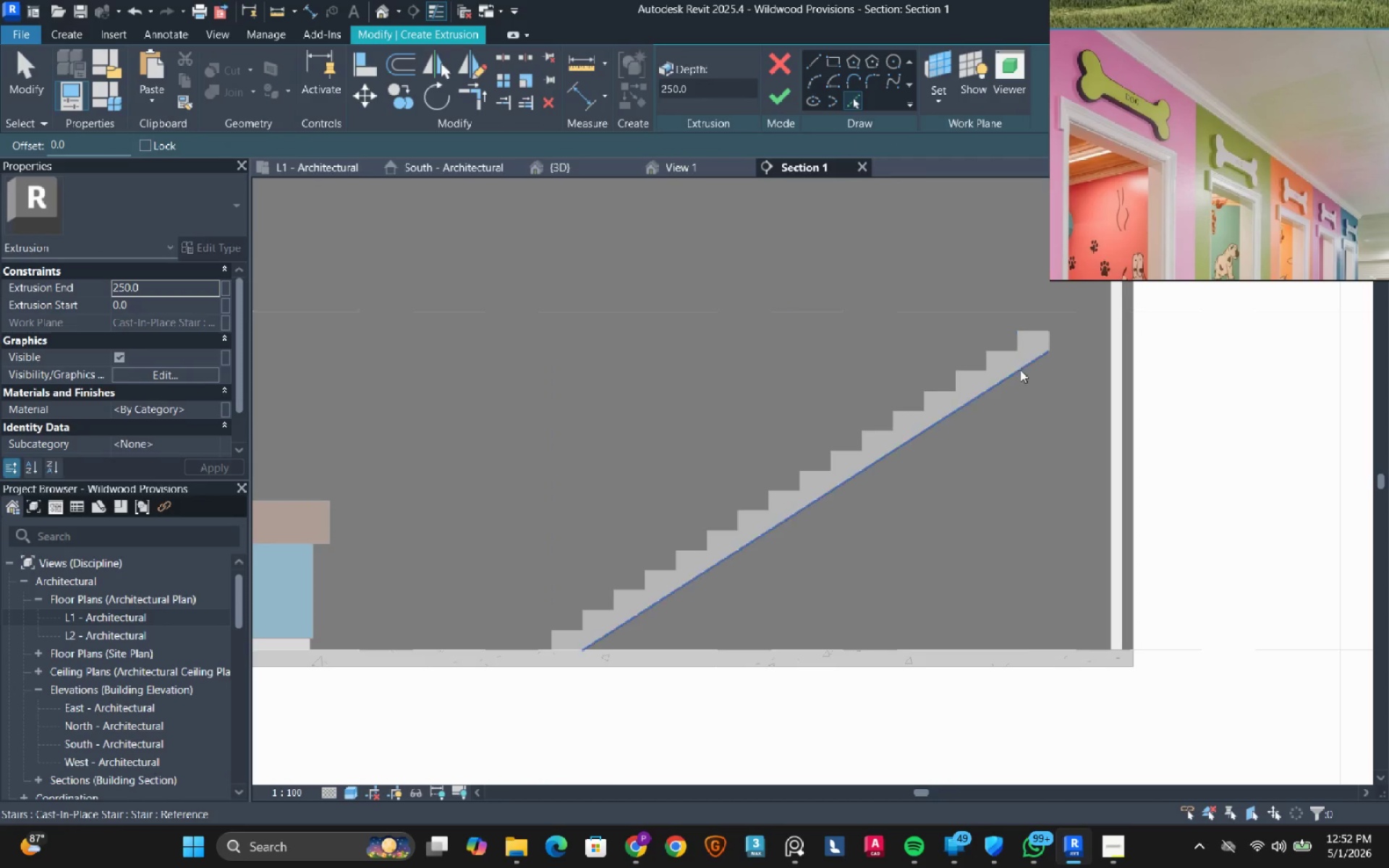 
left_click([1020, 370])
 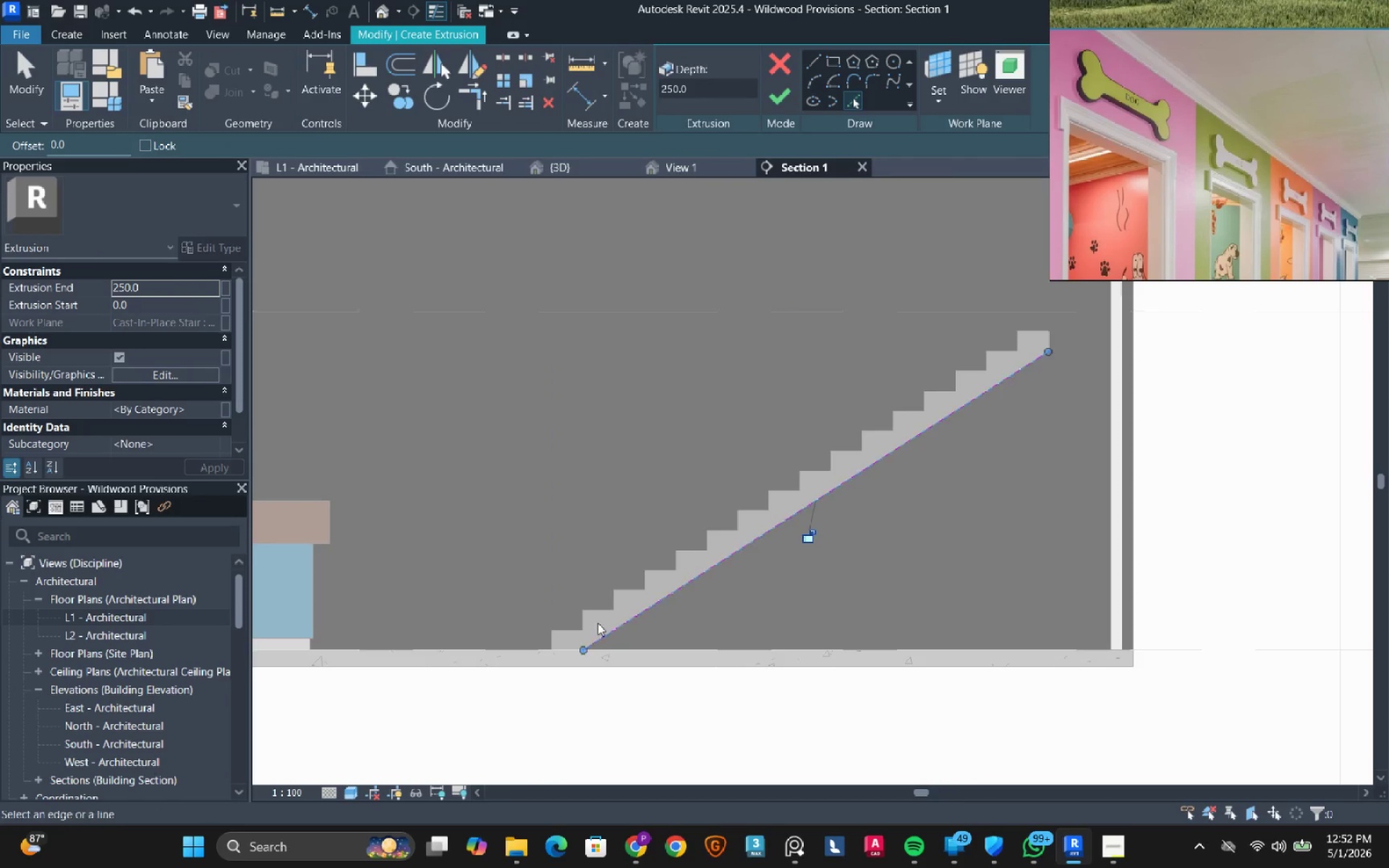 
scroll: coordinate [550, 642], scroll_direction: up, amount: 4.0
 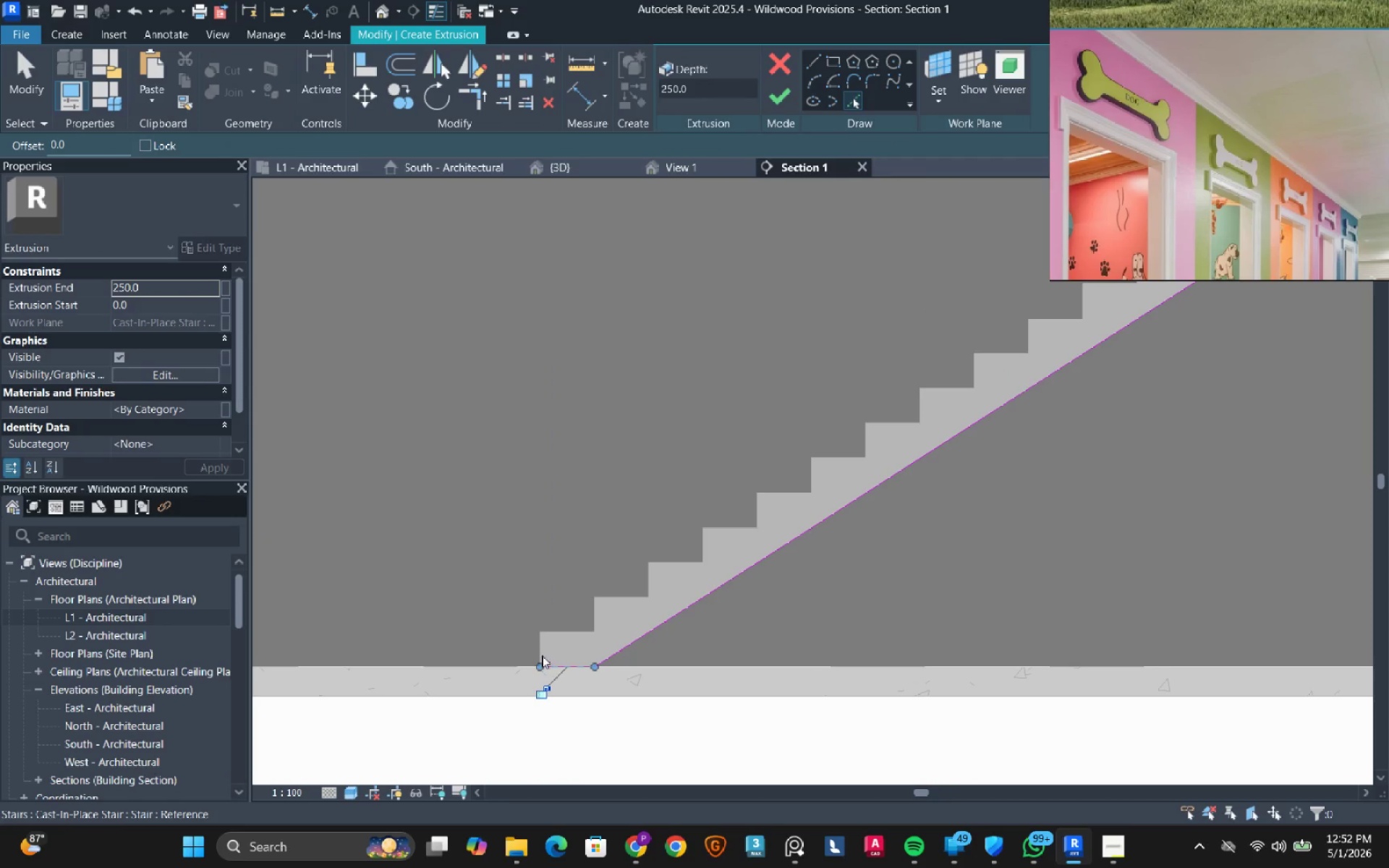 
double_click([540, 655])
 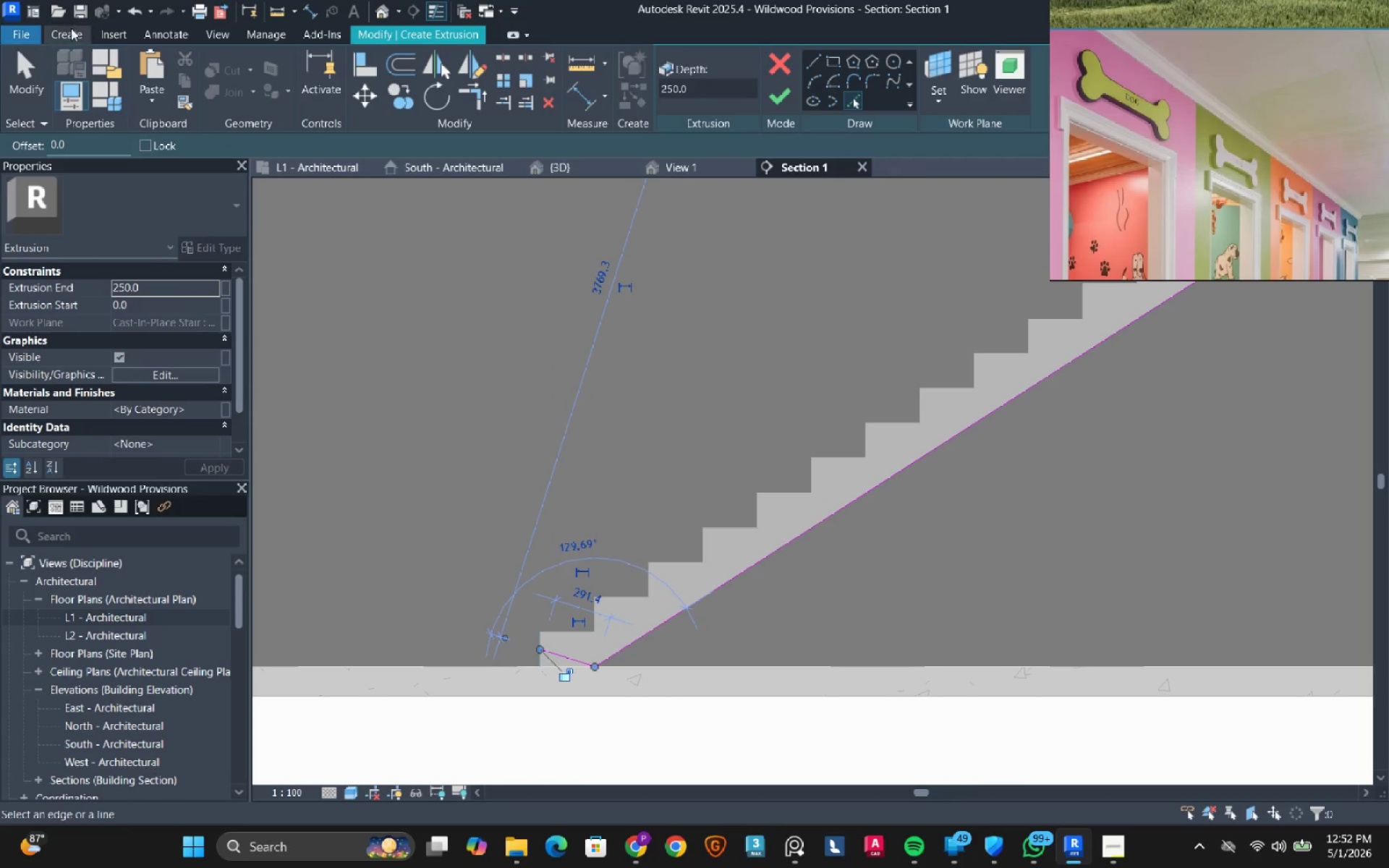 
left_click([135, 9])
 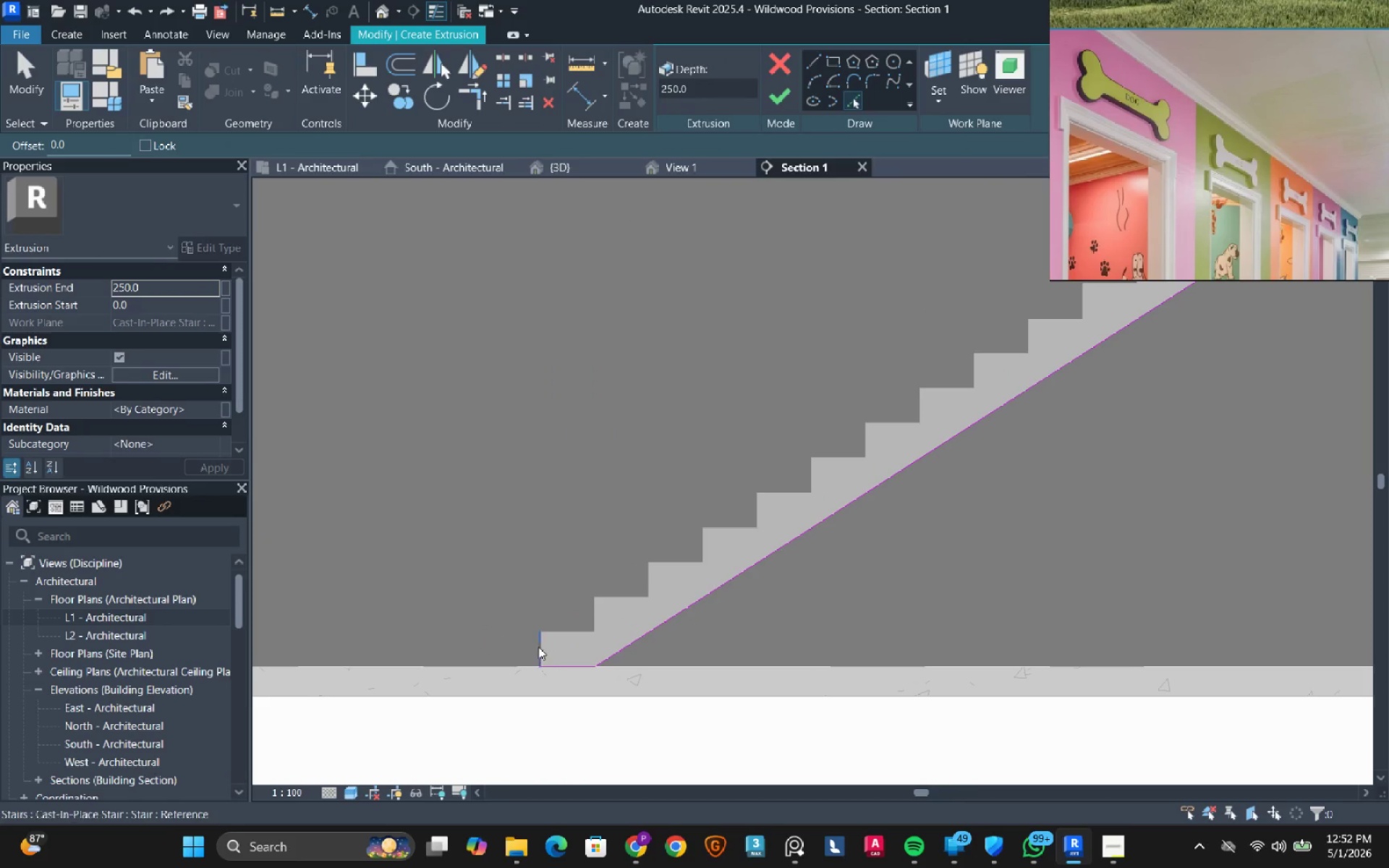 
left_click([543, 642])
 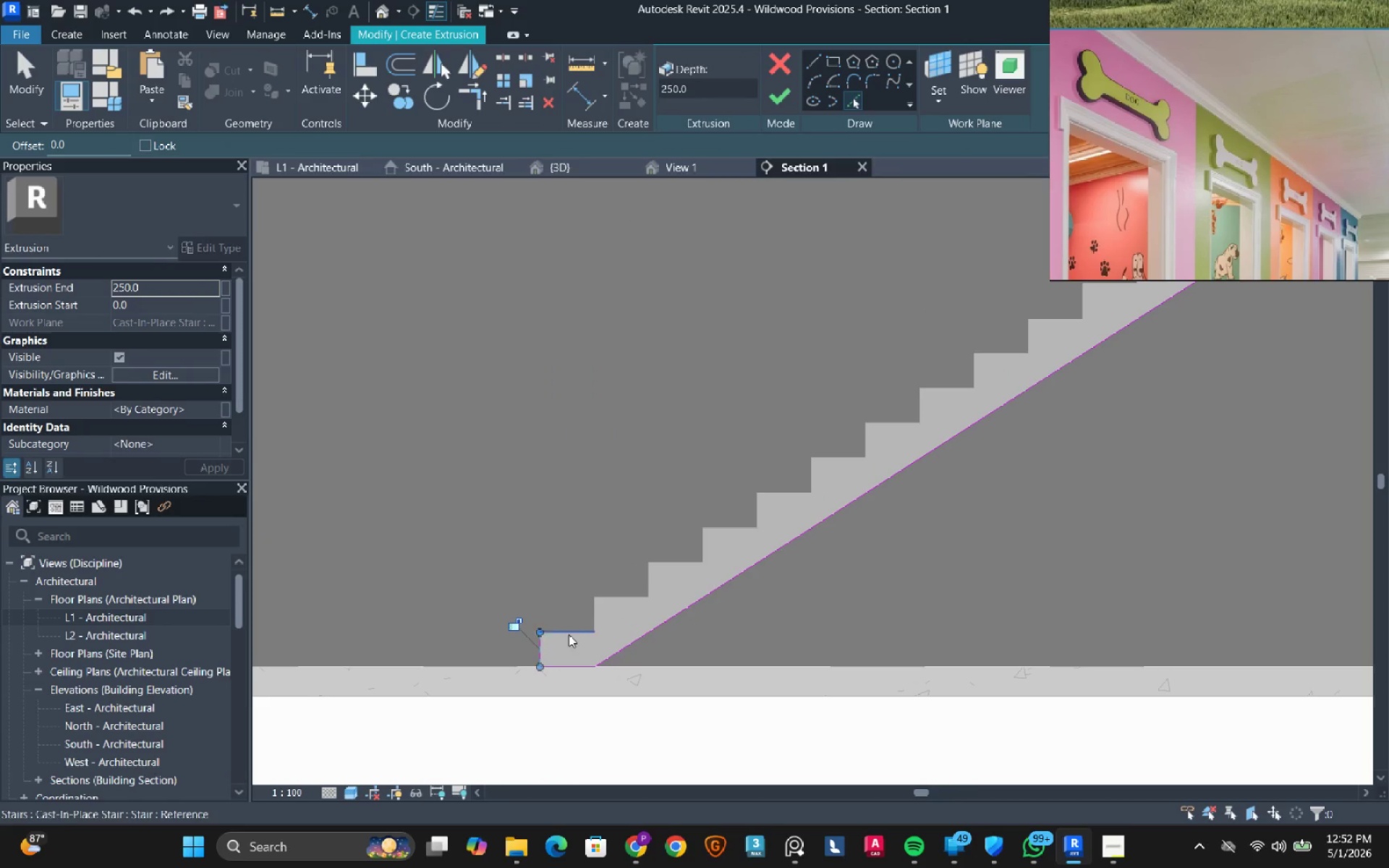 
left_click([569, 634])
 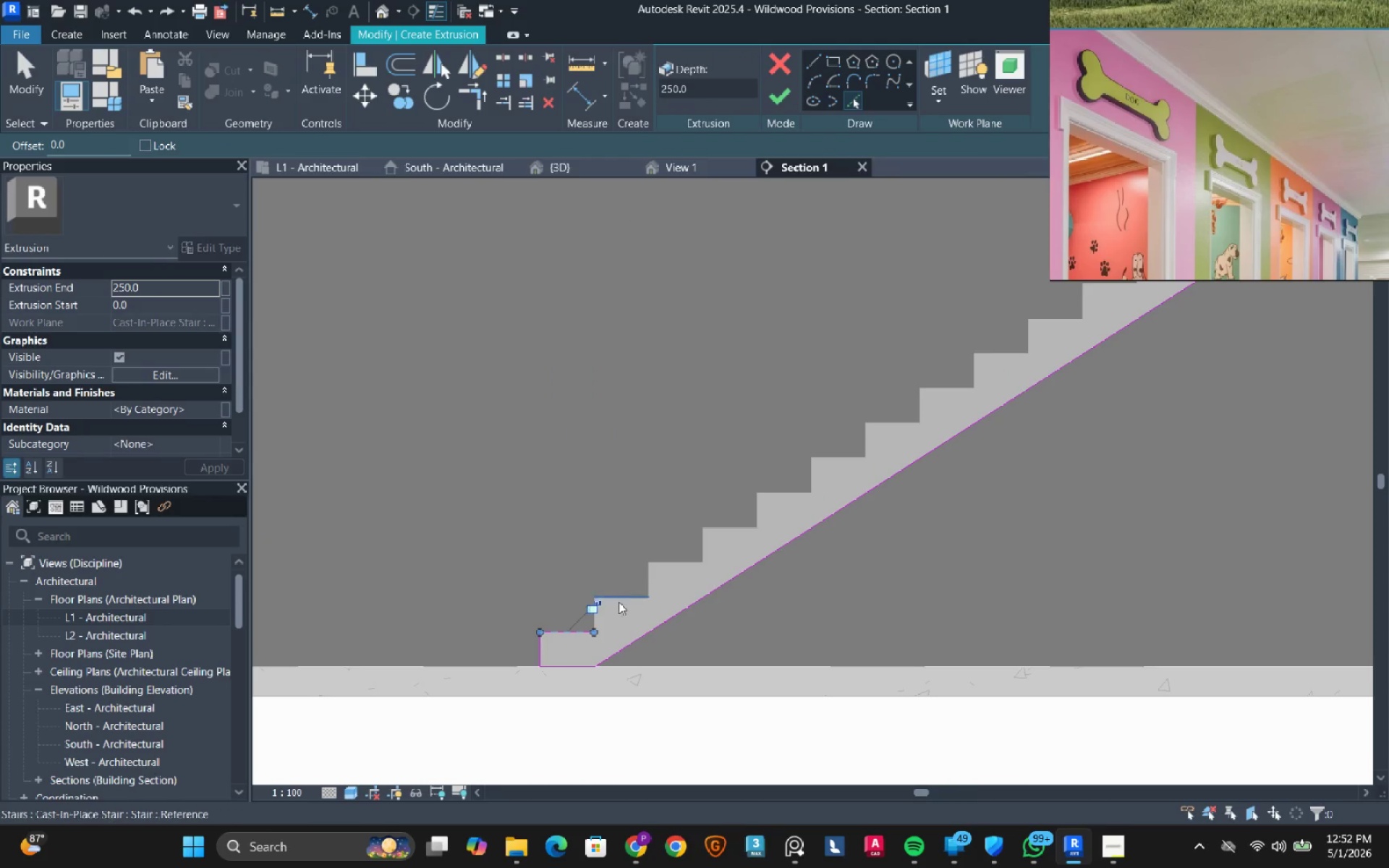 
left_click([622, 600])
 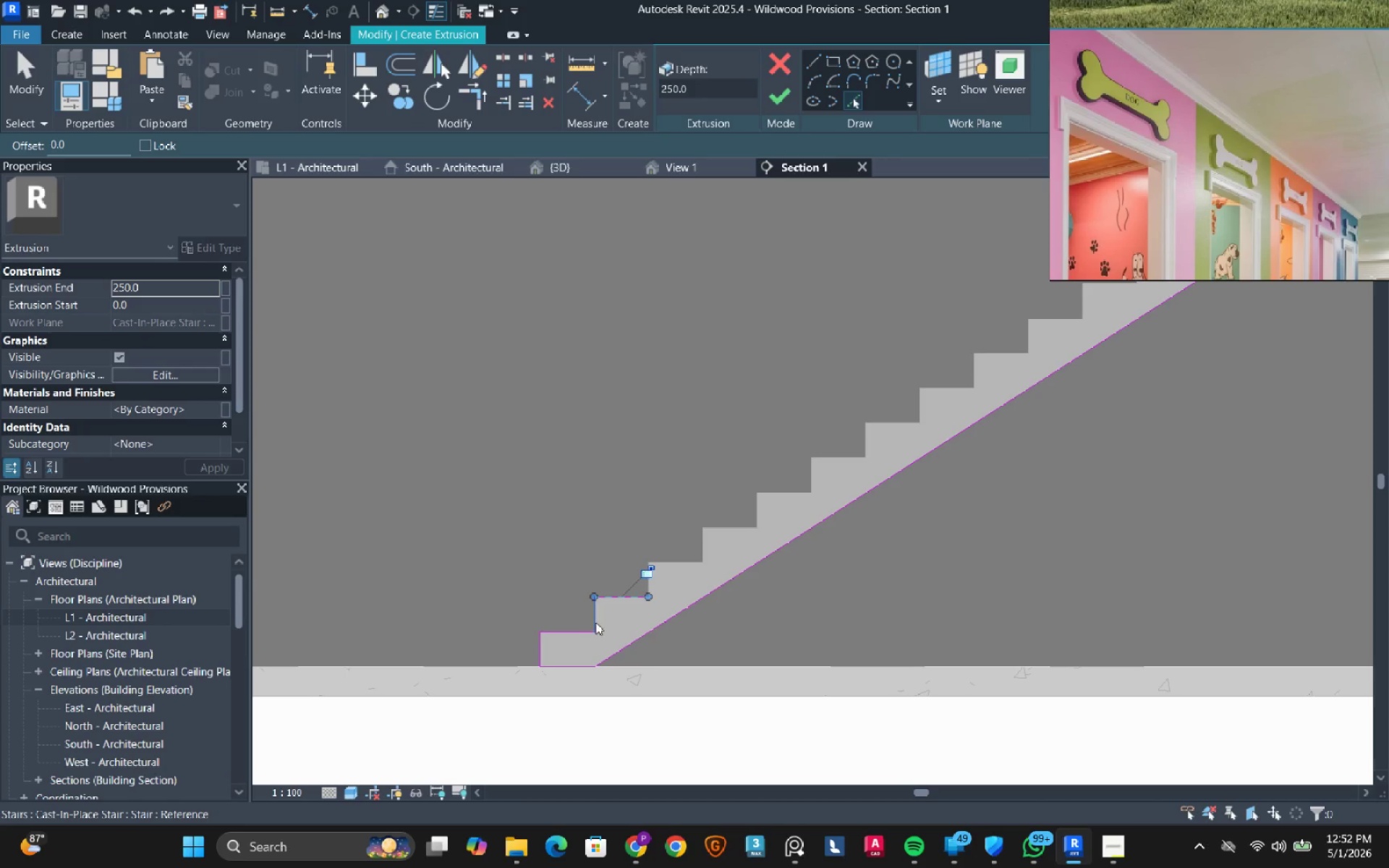 
left_click([595, 622])
 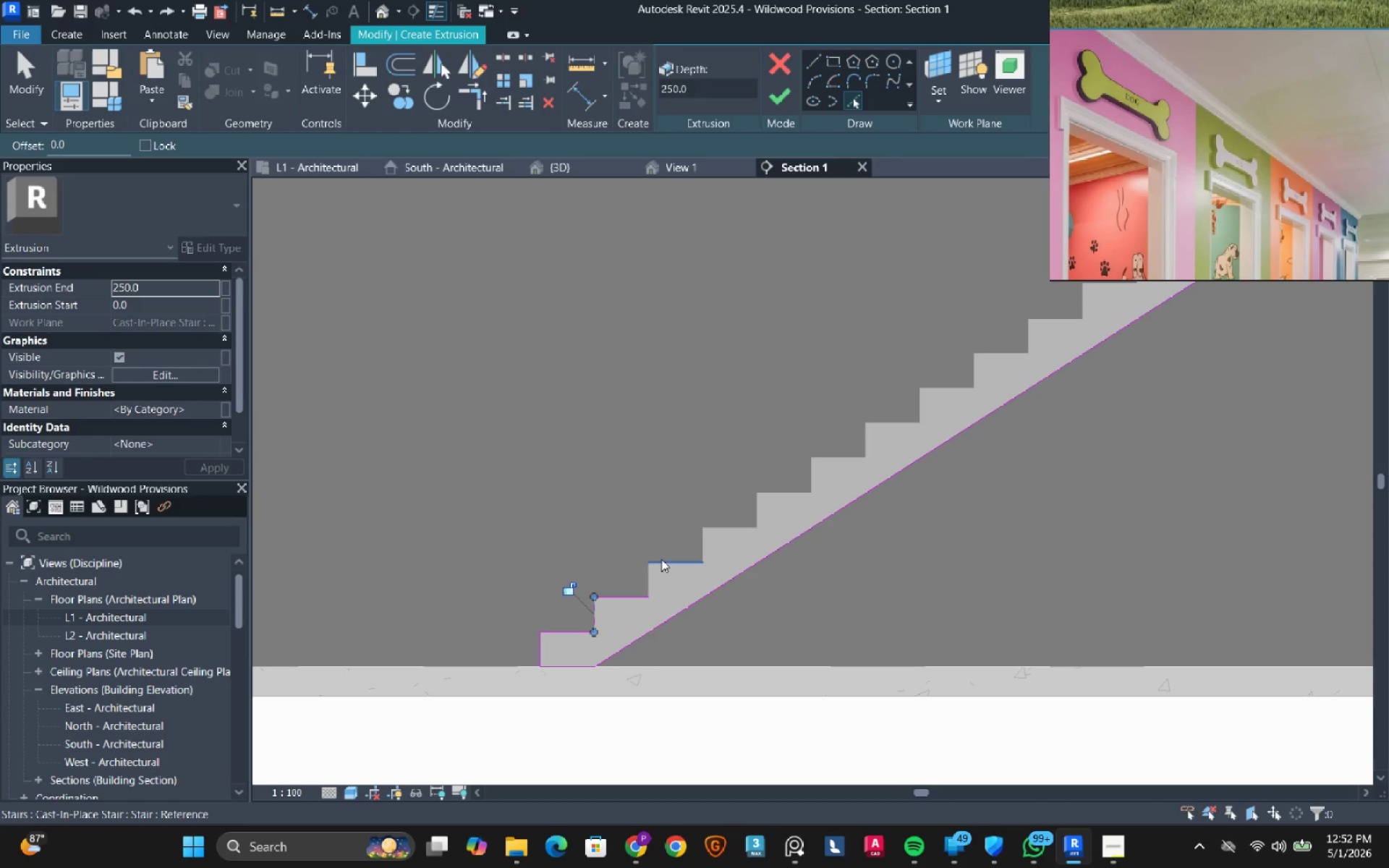 
left_click([661, 559])
 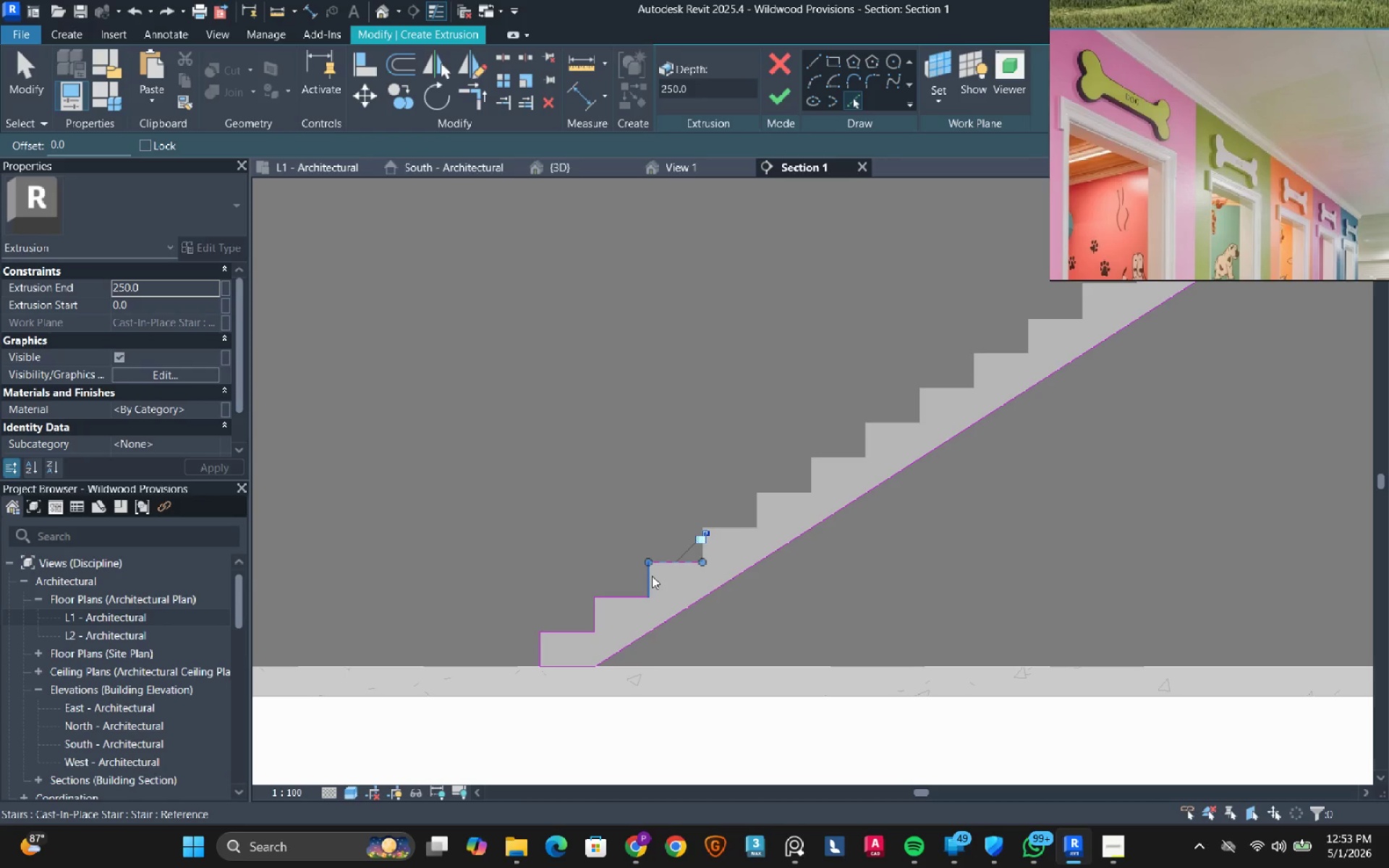 
left_click([652, 576])
 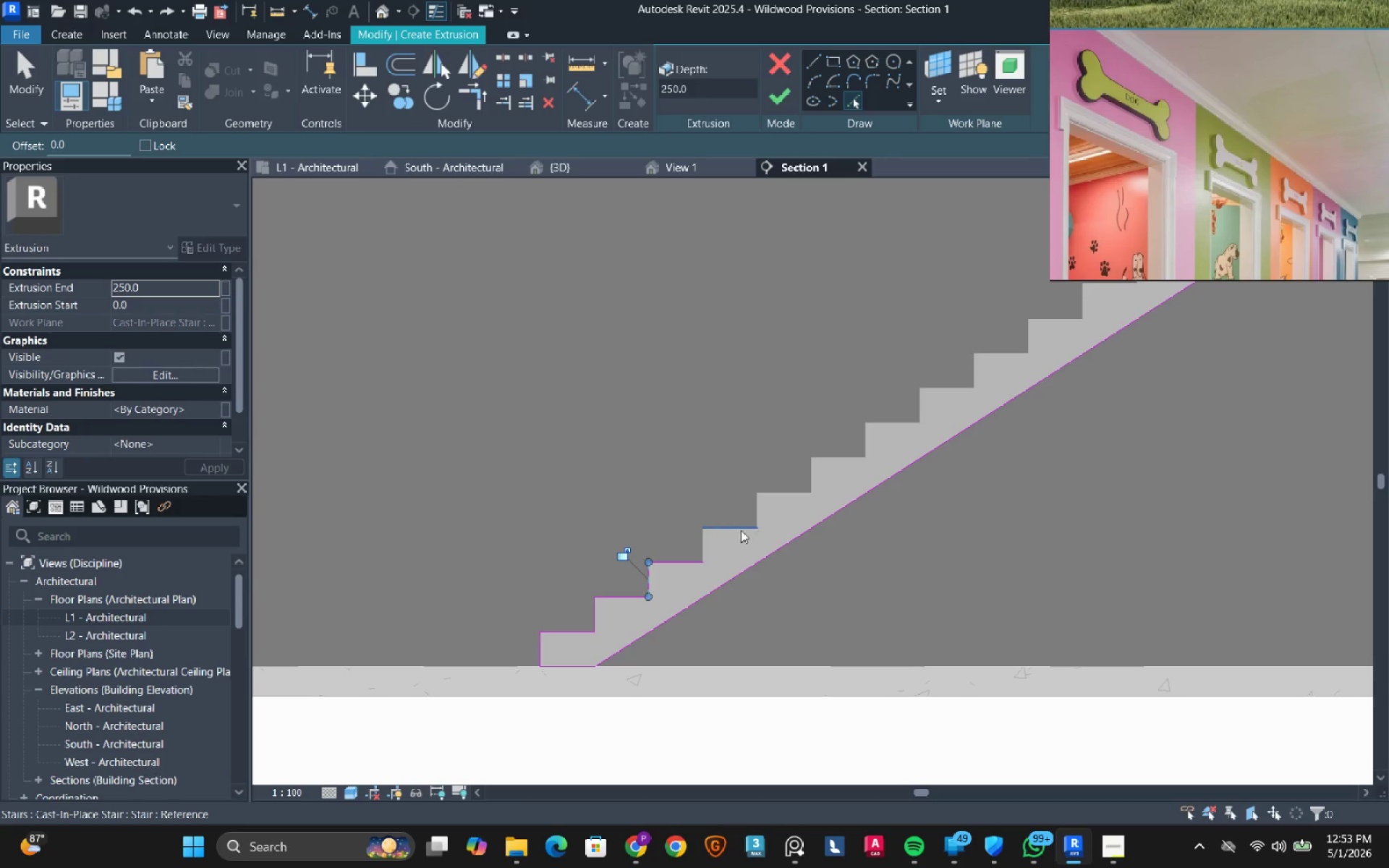 
left_click([731, 528])
 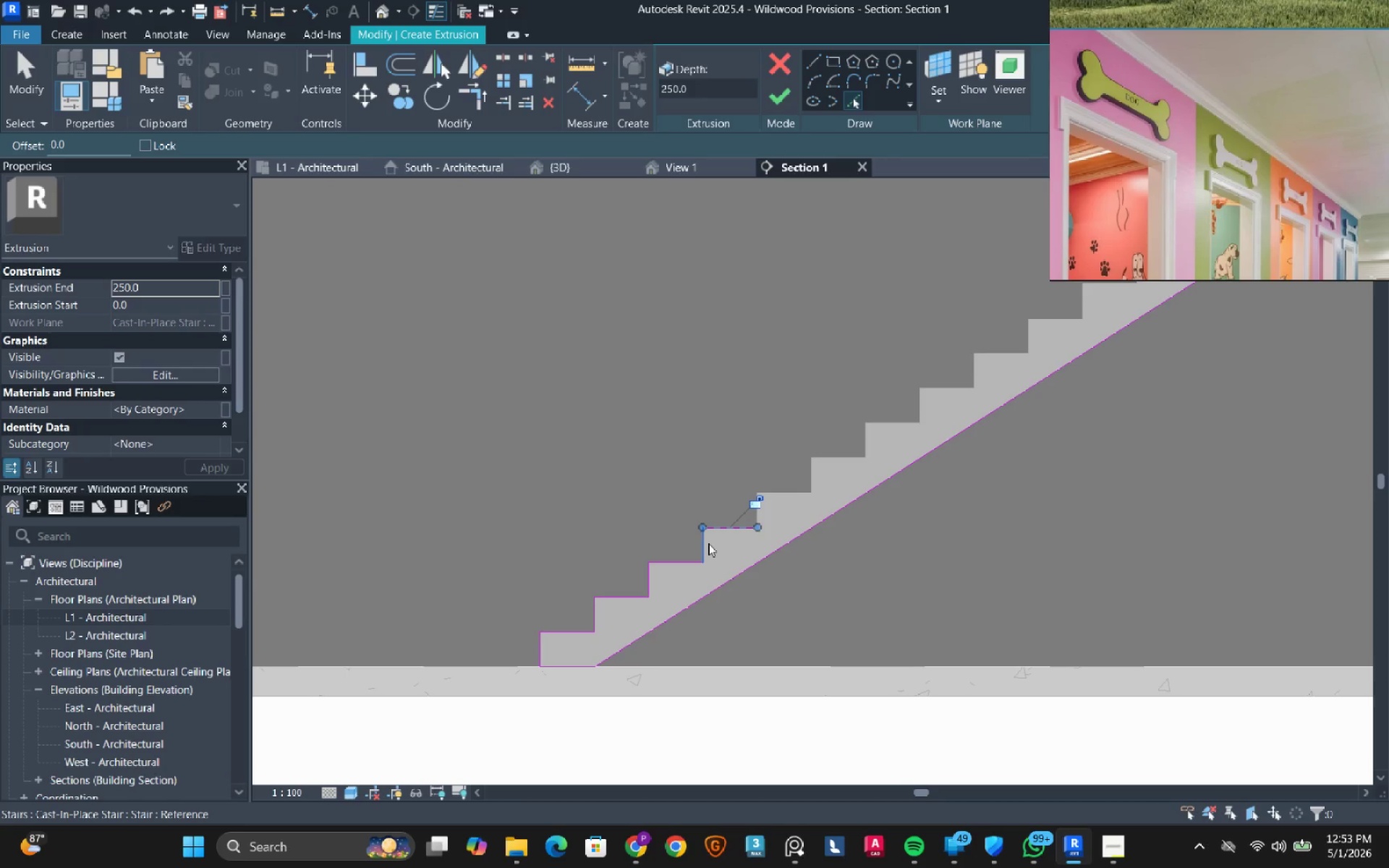 
left_click([708, 543])
 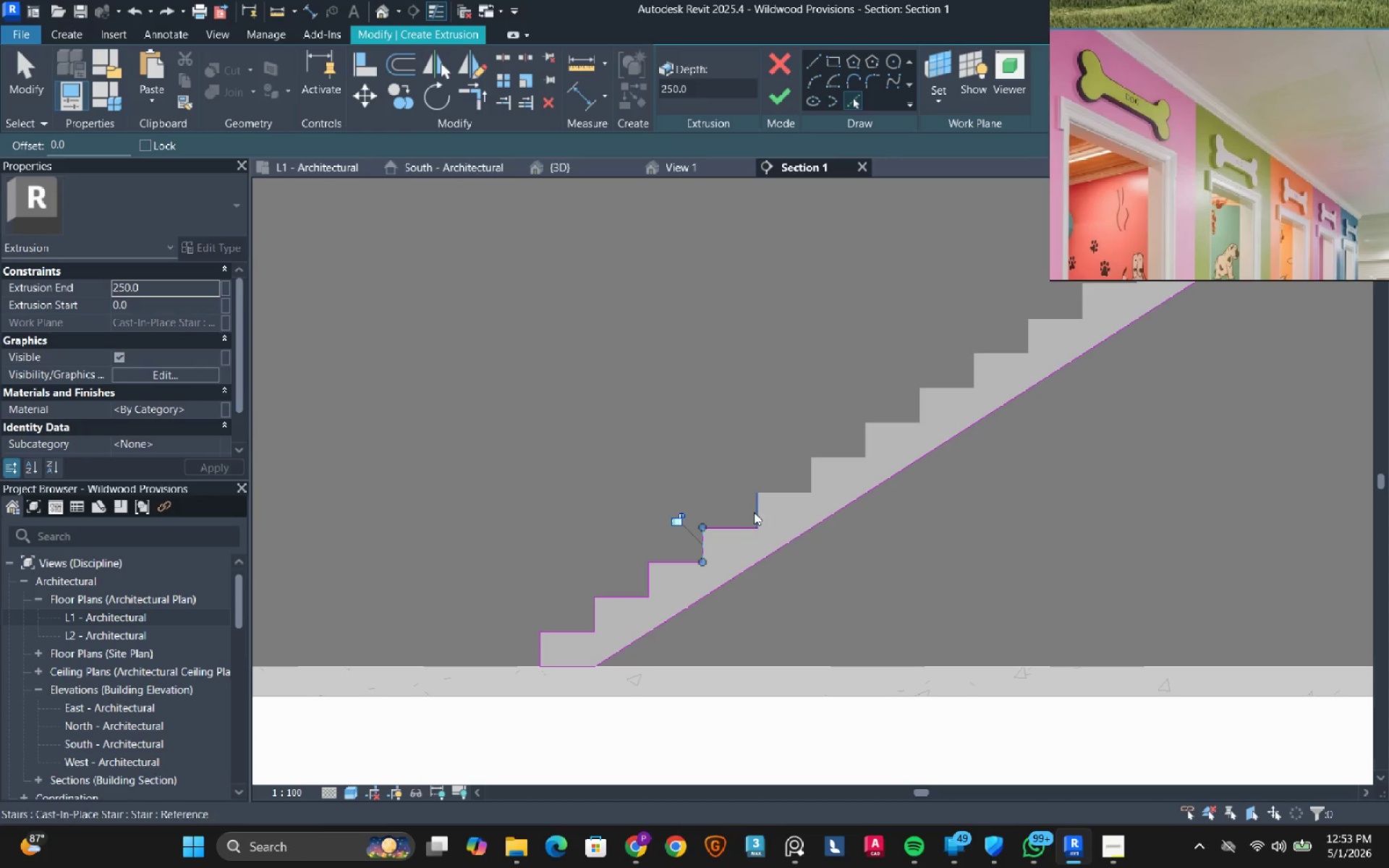 
left_click([754, 512])
 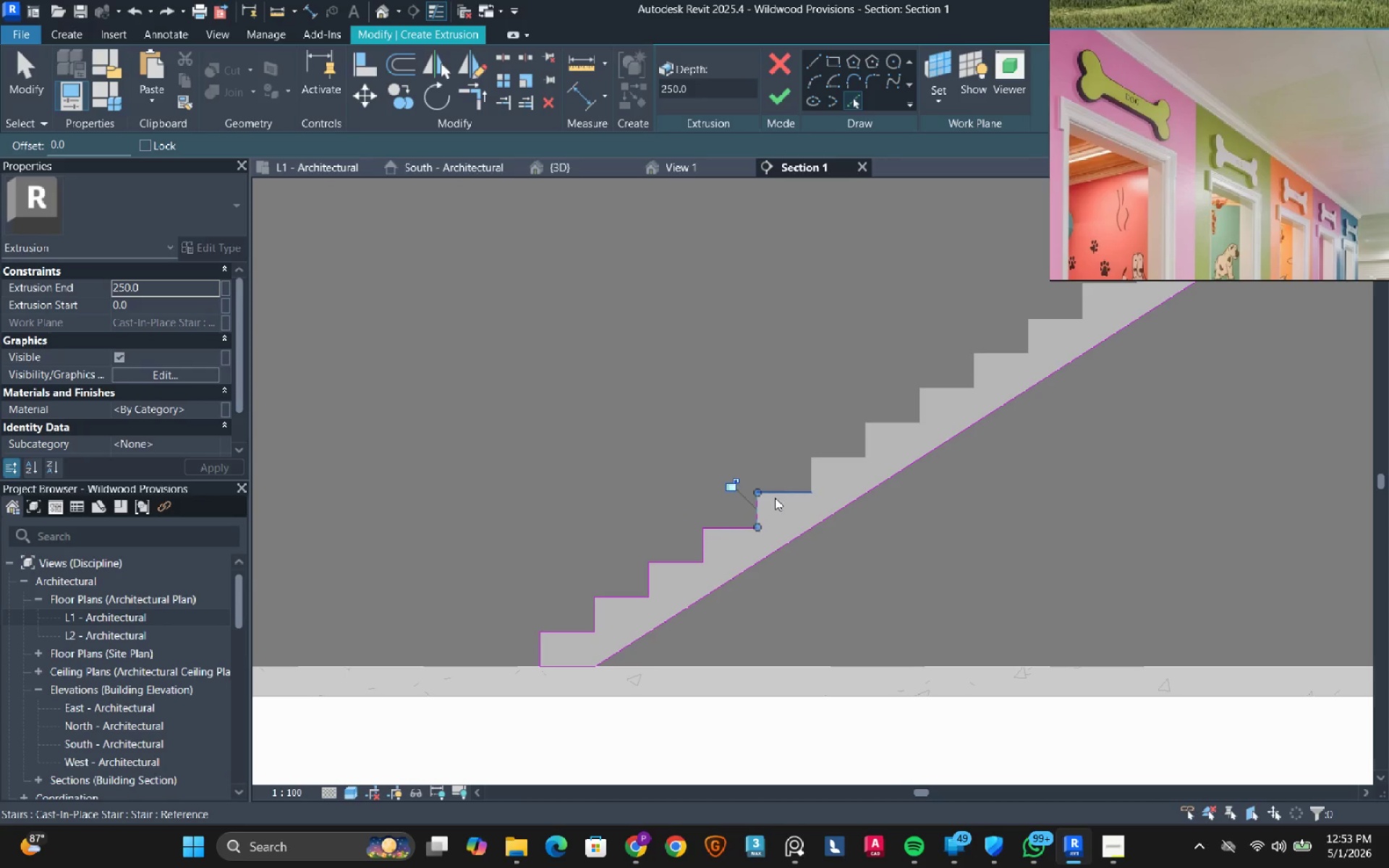 
left_click([776, 497])
 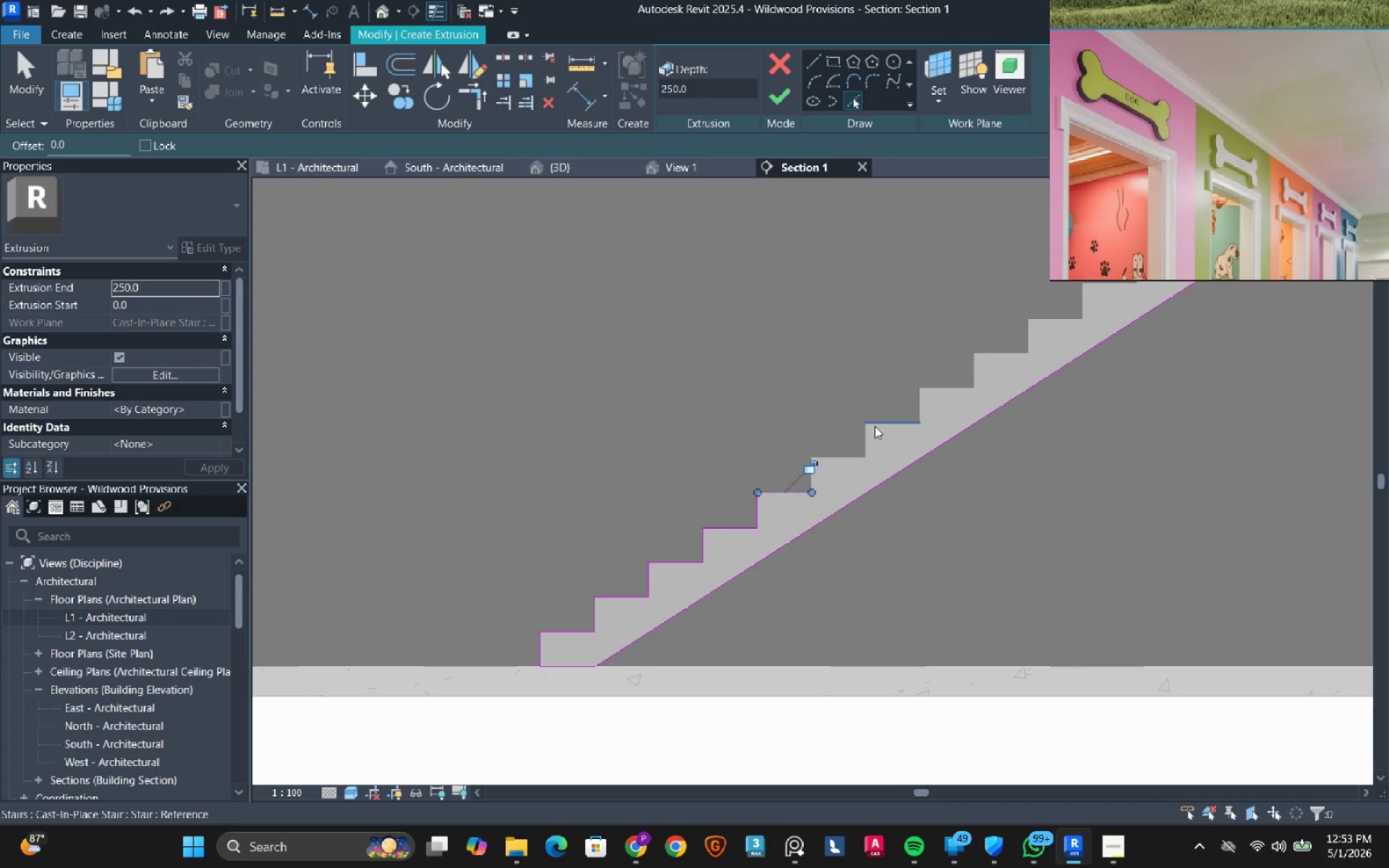 
left_click([875, 426])
 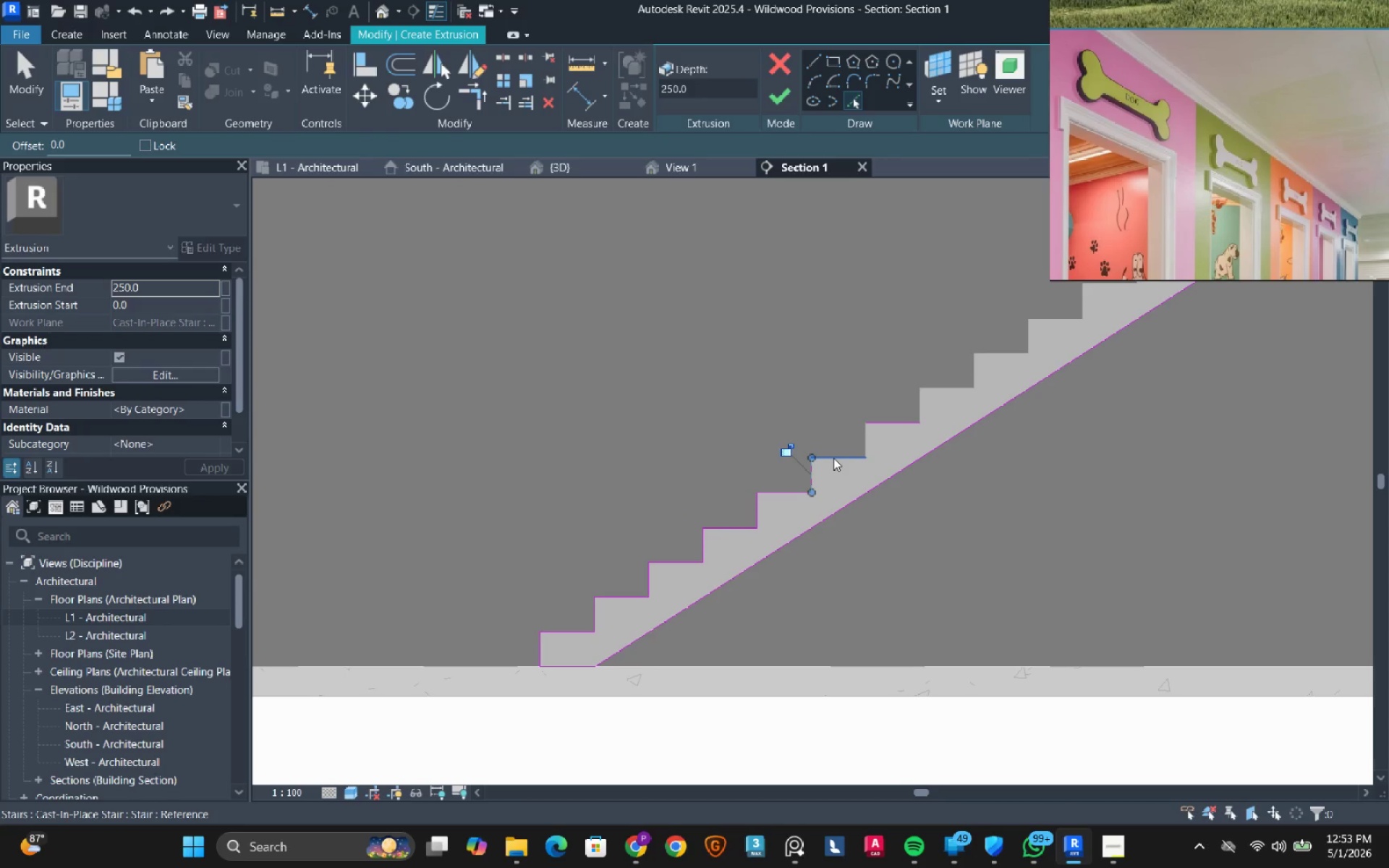 
double_click([833, 458])
 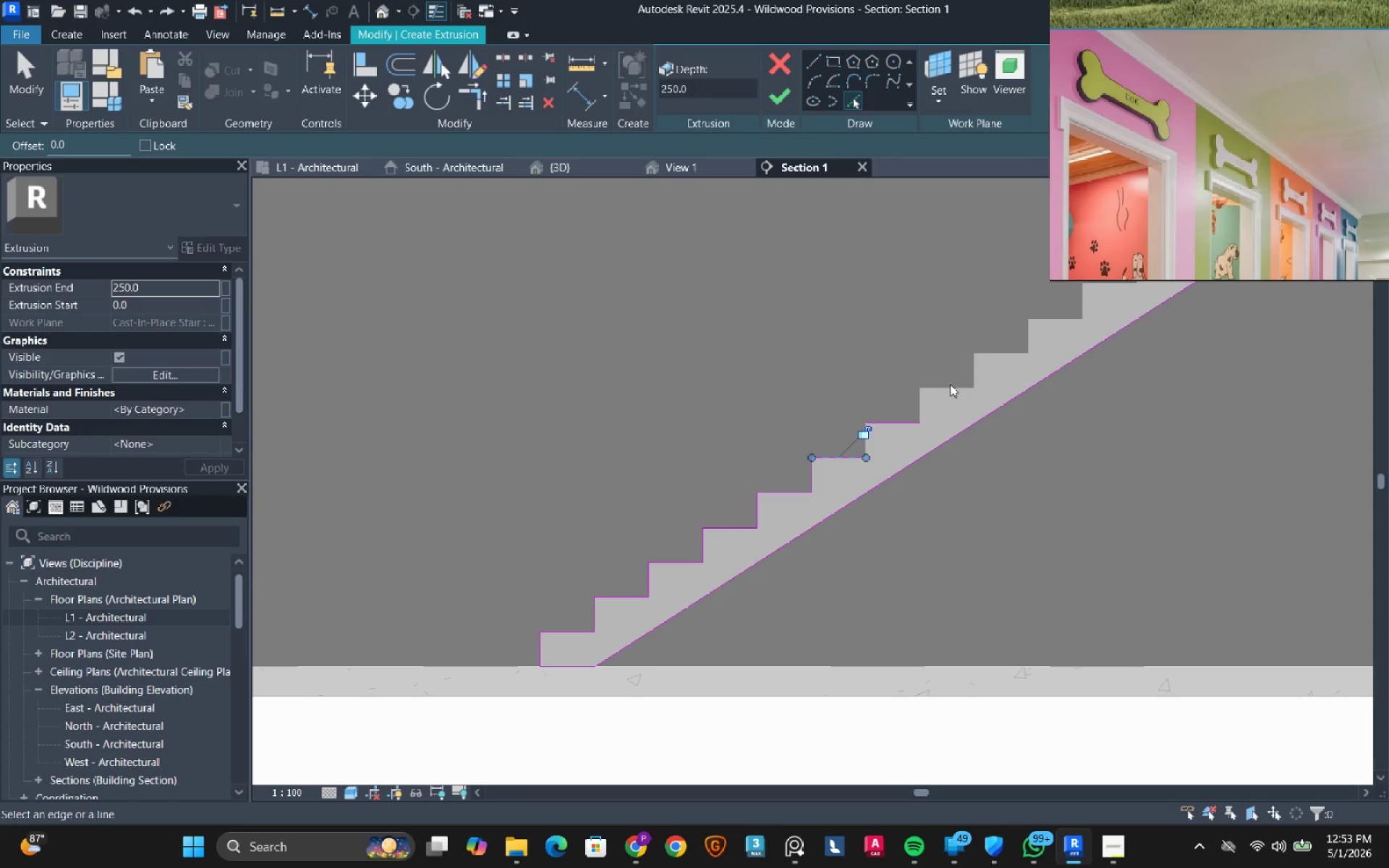 
left_click([949, 386])
 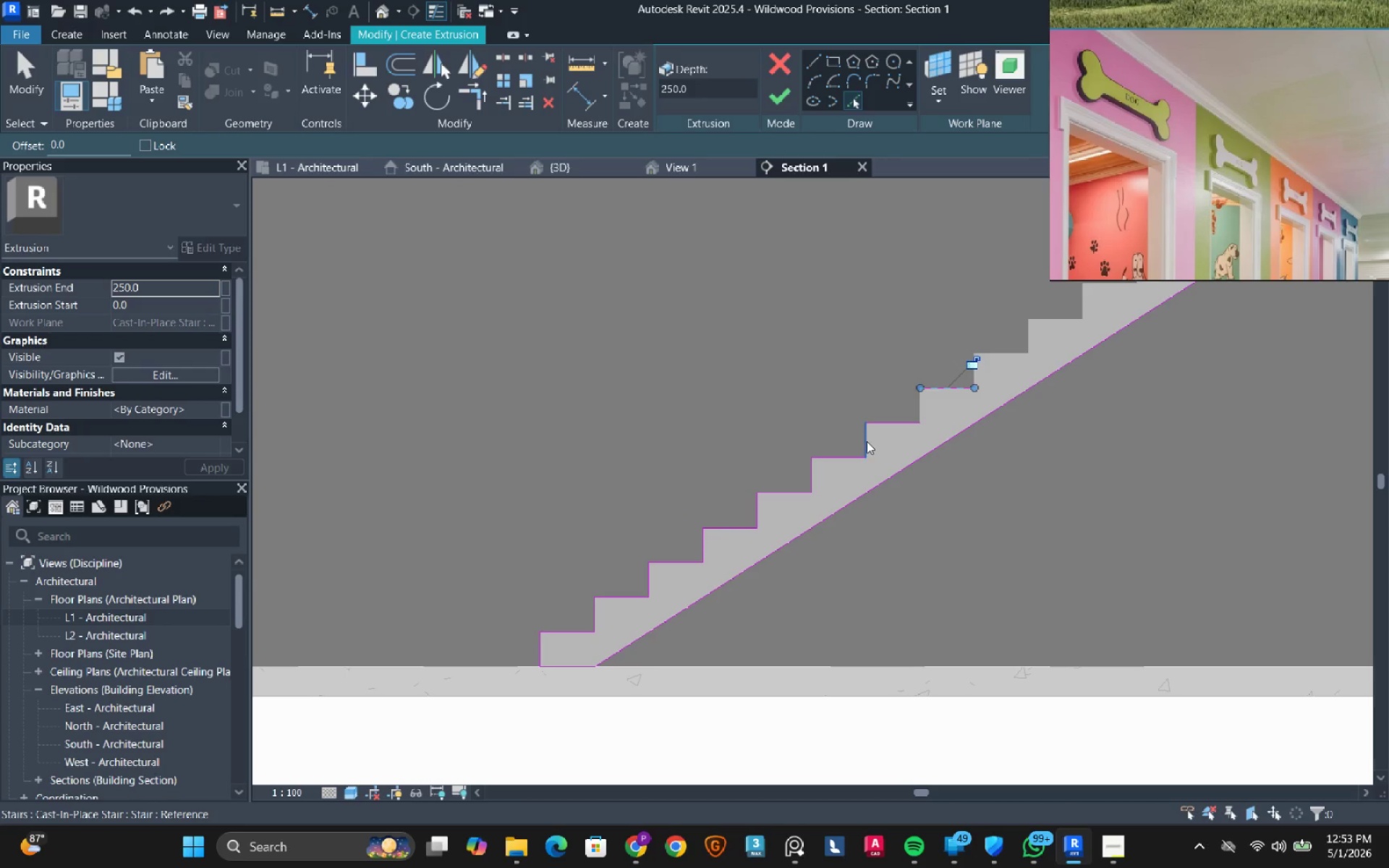 
left_click([867, 441])
 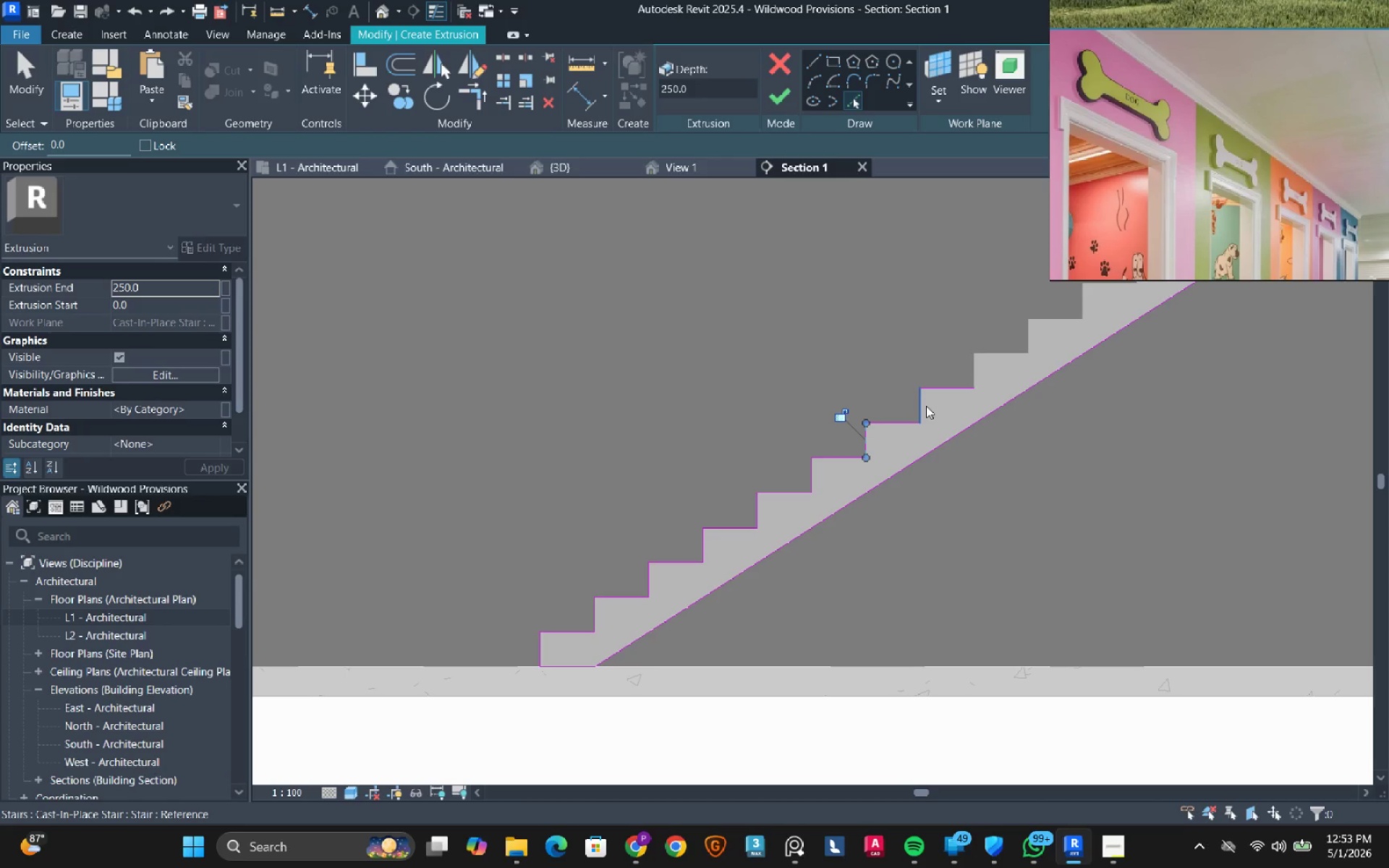 
left_click([924, 407])
 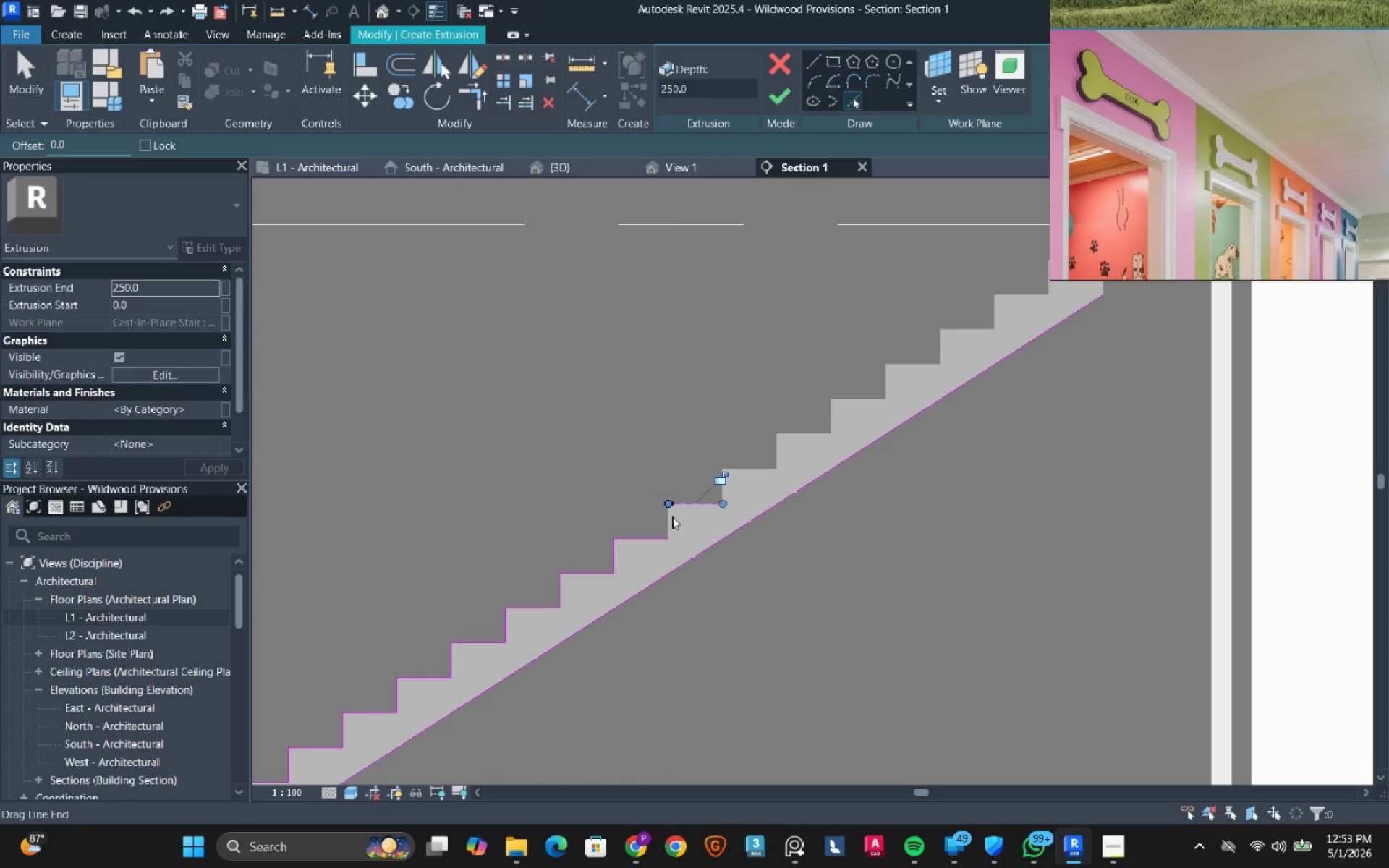 
left_click([669, 520])
 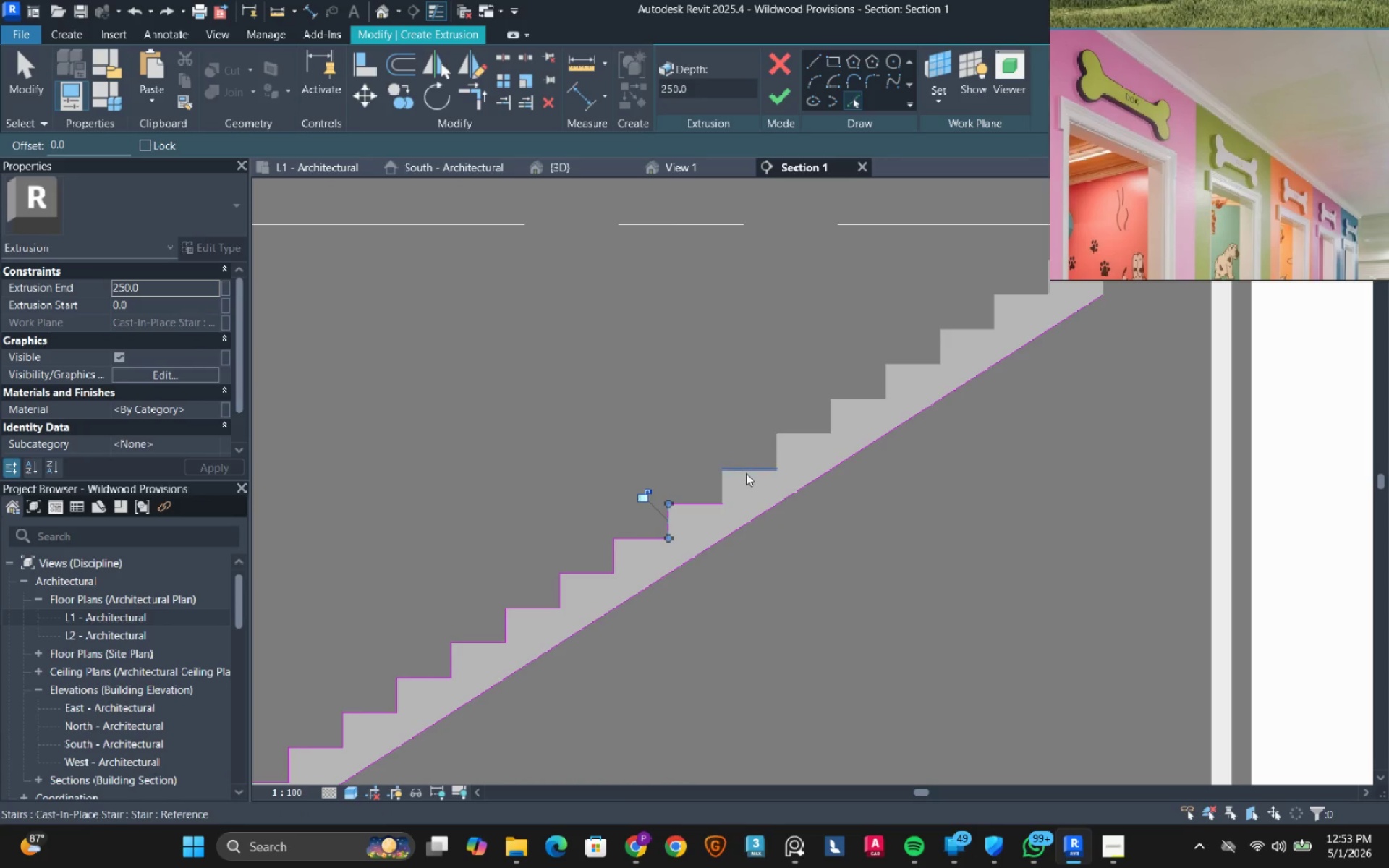 
left_click([726, 482])
 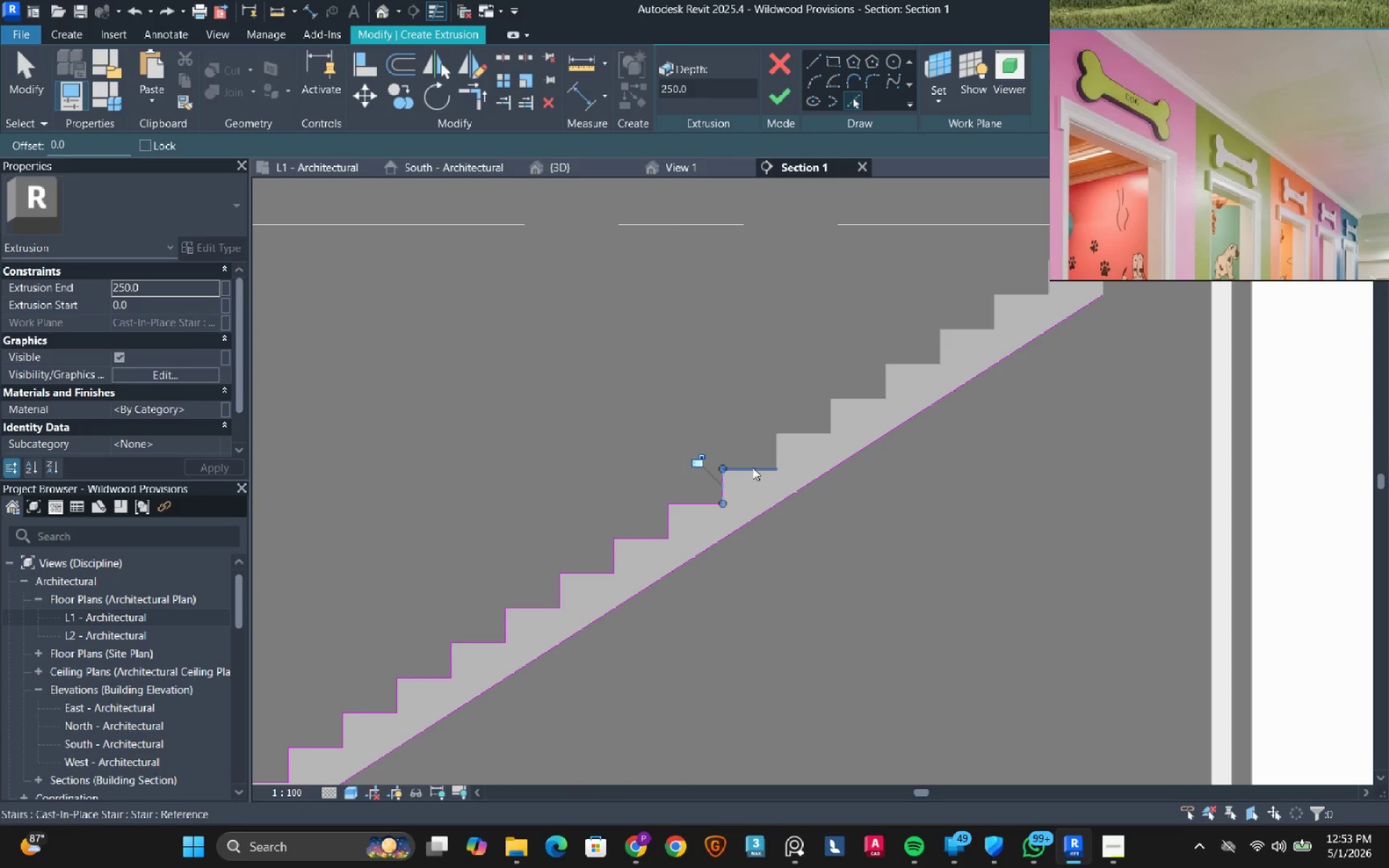 
double_click([752, 467])
 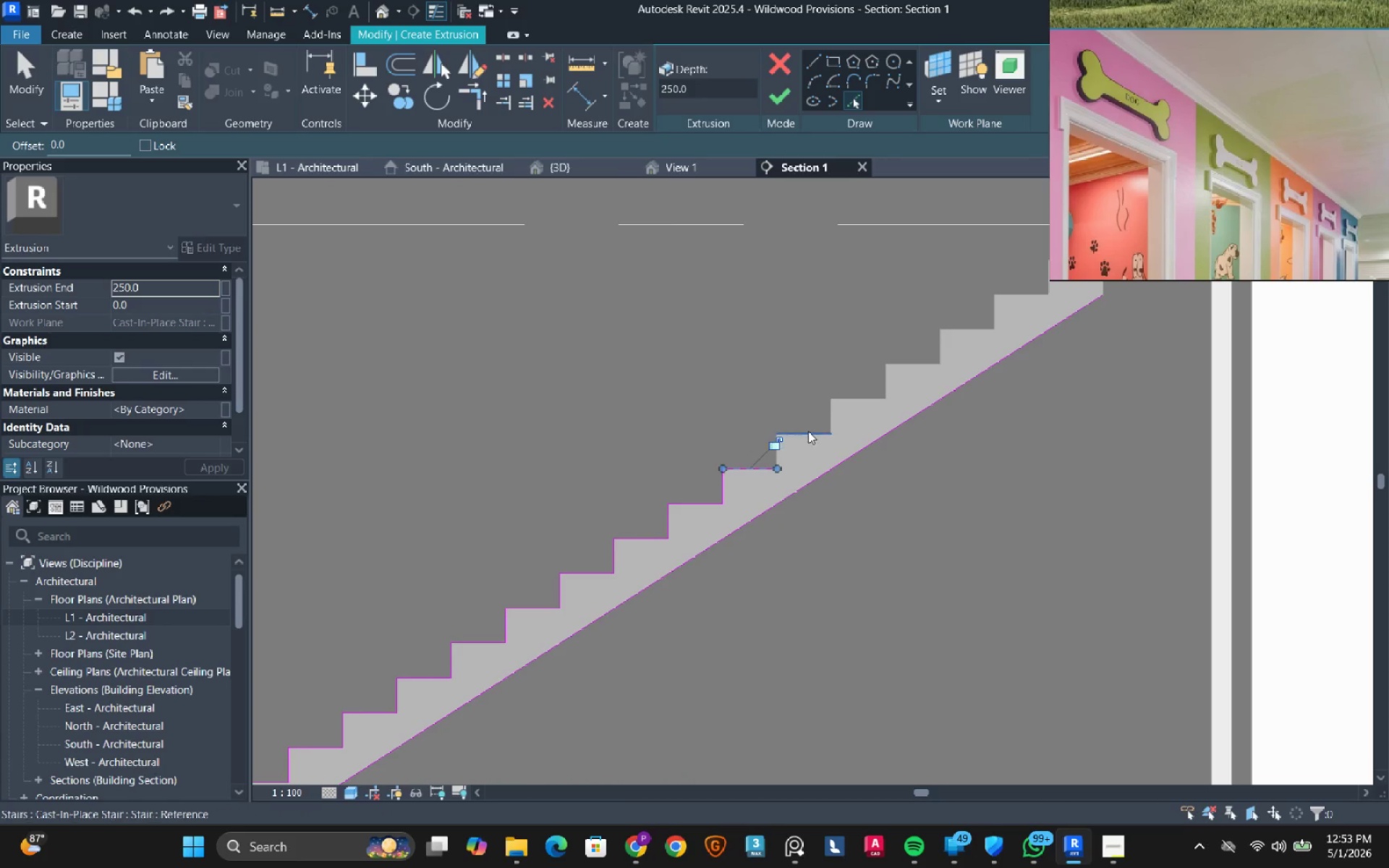 
left_click([808, 430])
 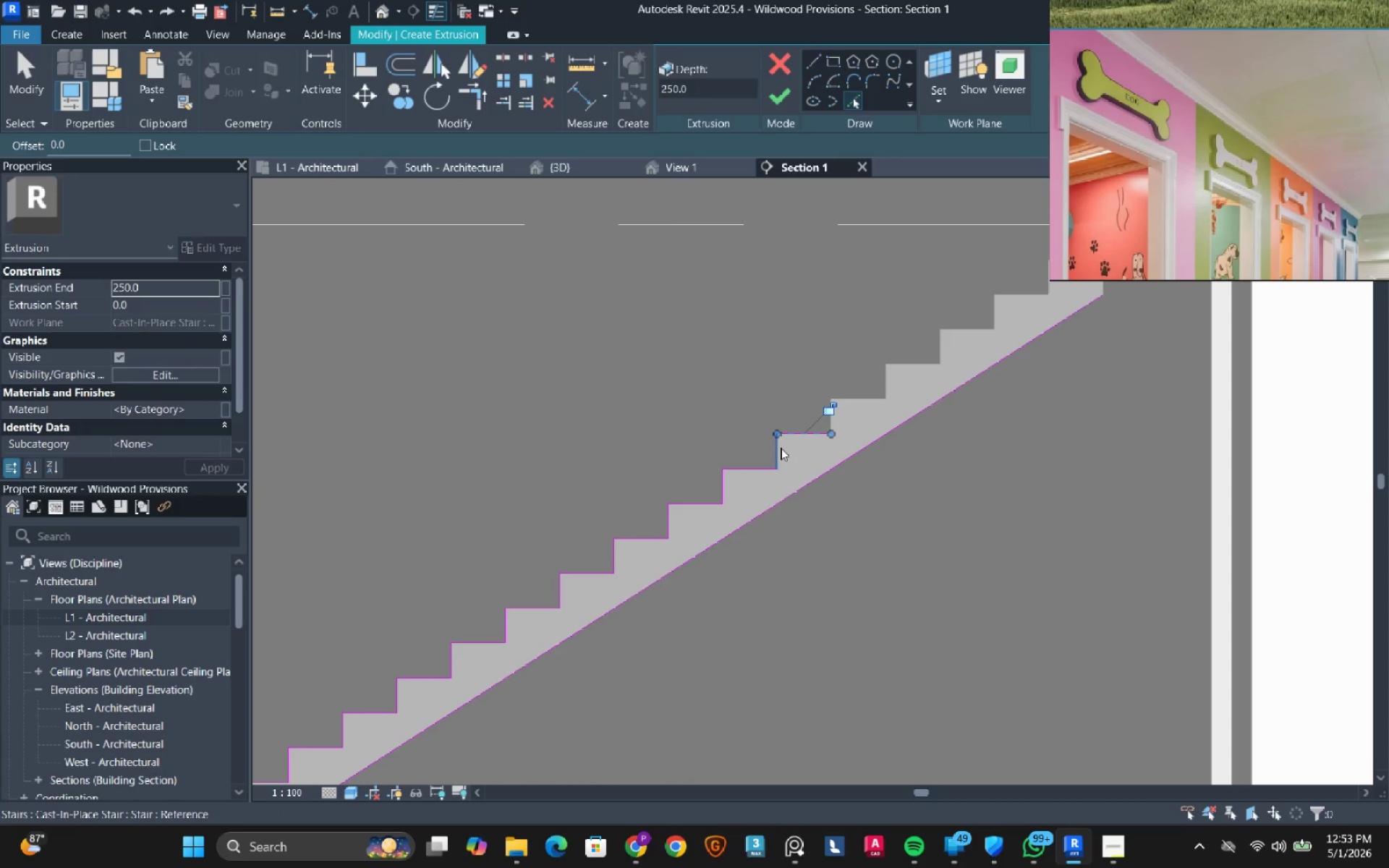 
left_click([781, 447])
 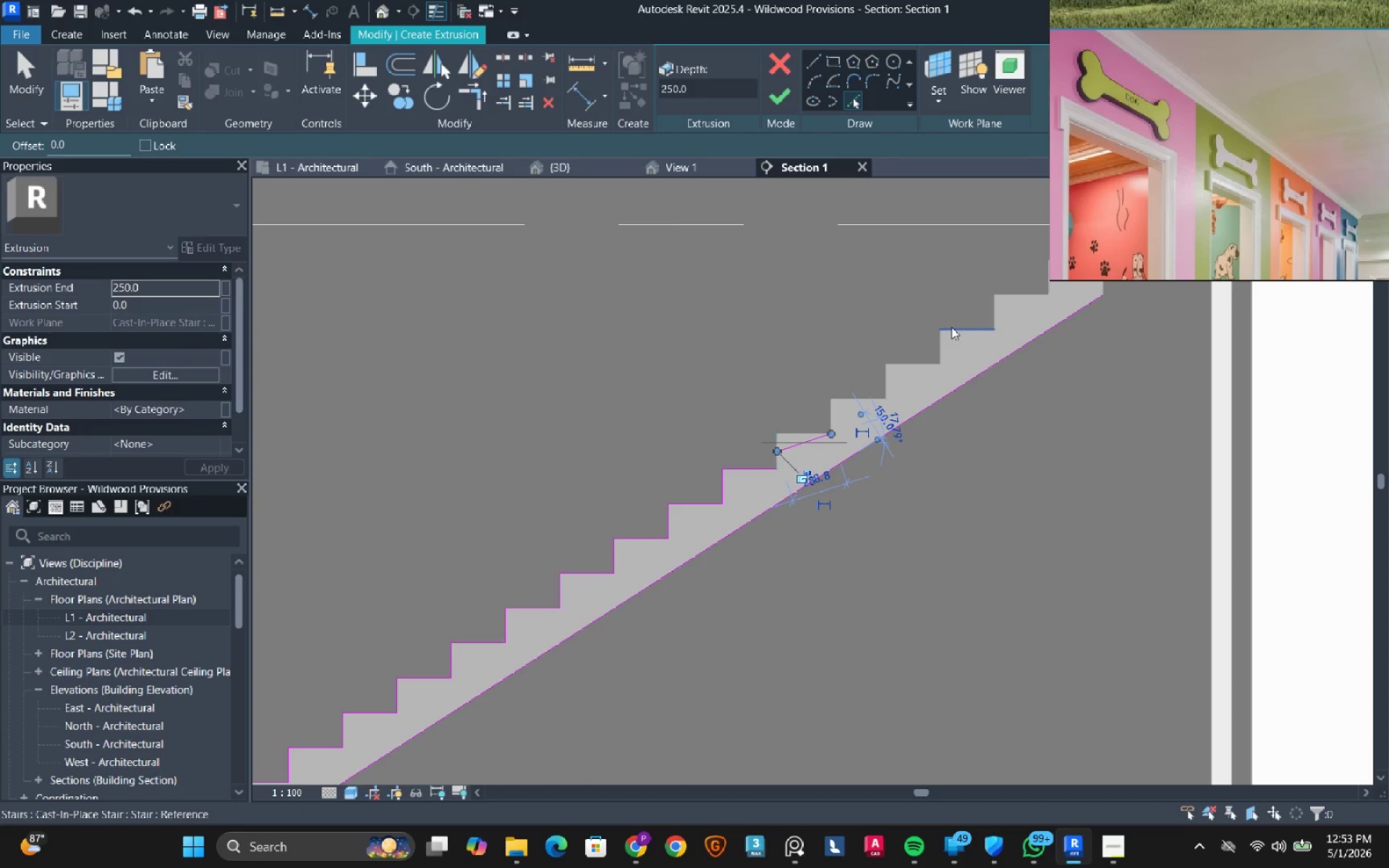 
left_click([951, 327])
 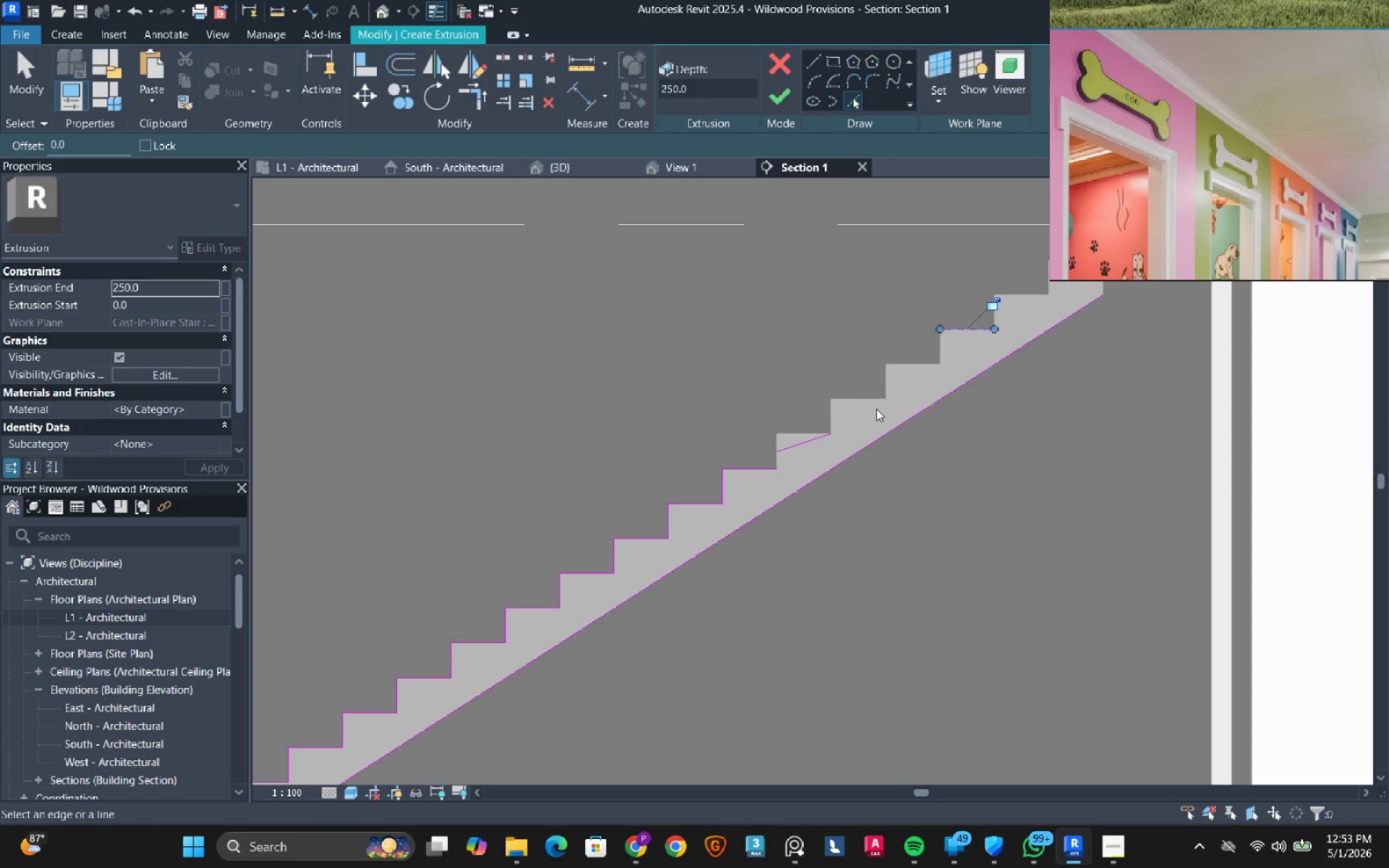 
scroll: coordinate [804, 420], scroll_direction: up, amount: 6.0
 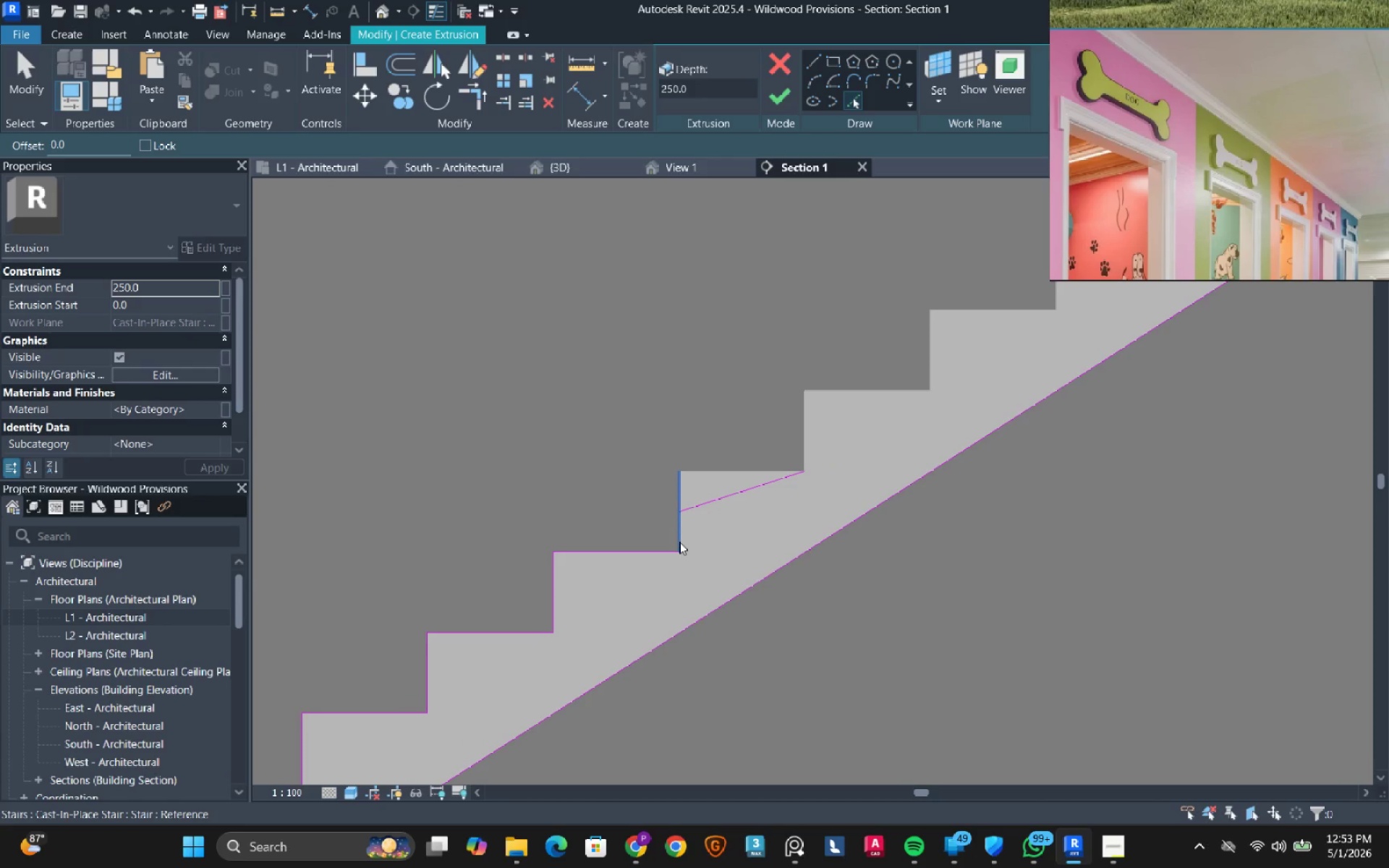 
left_click([679, 540])
 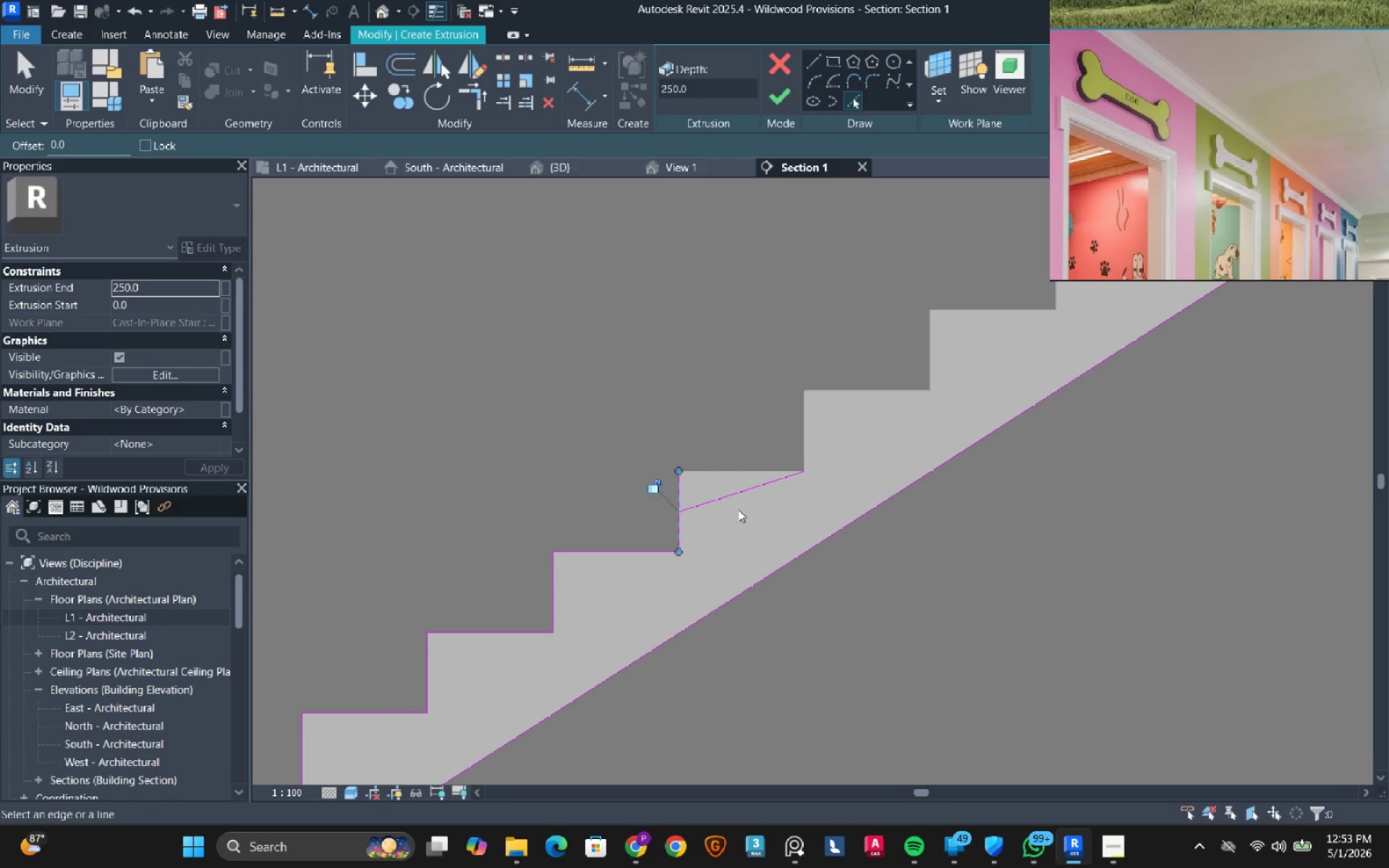 
key(Escape)
 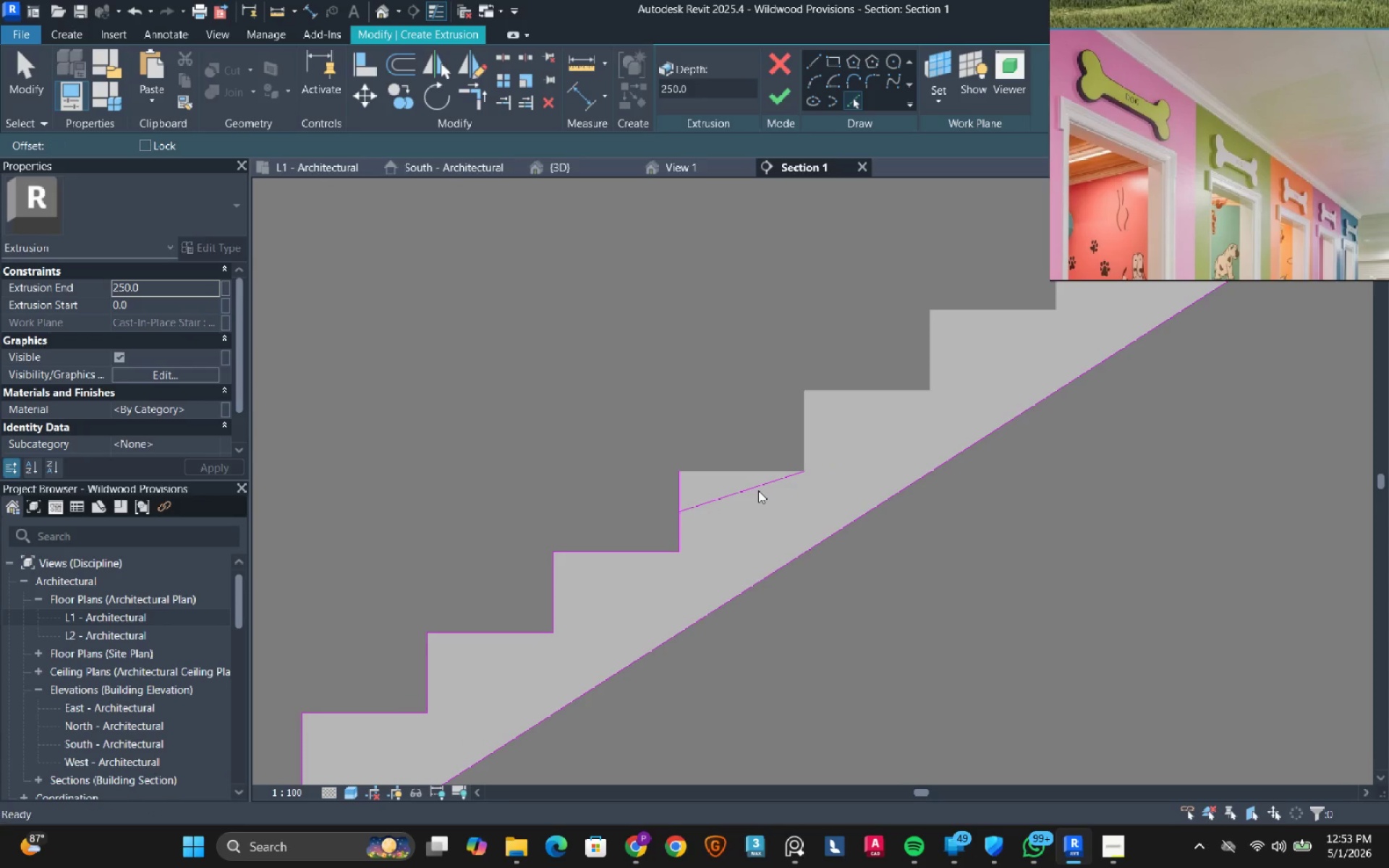 
key(Escape)
 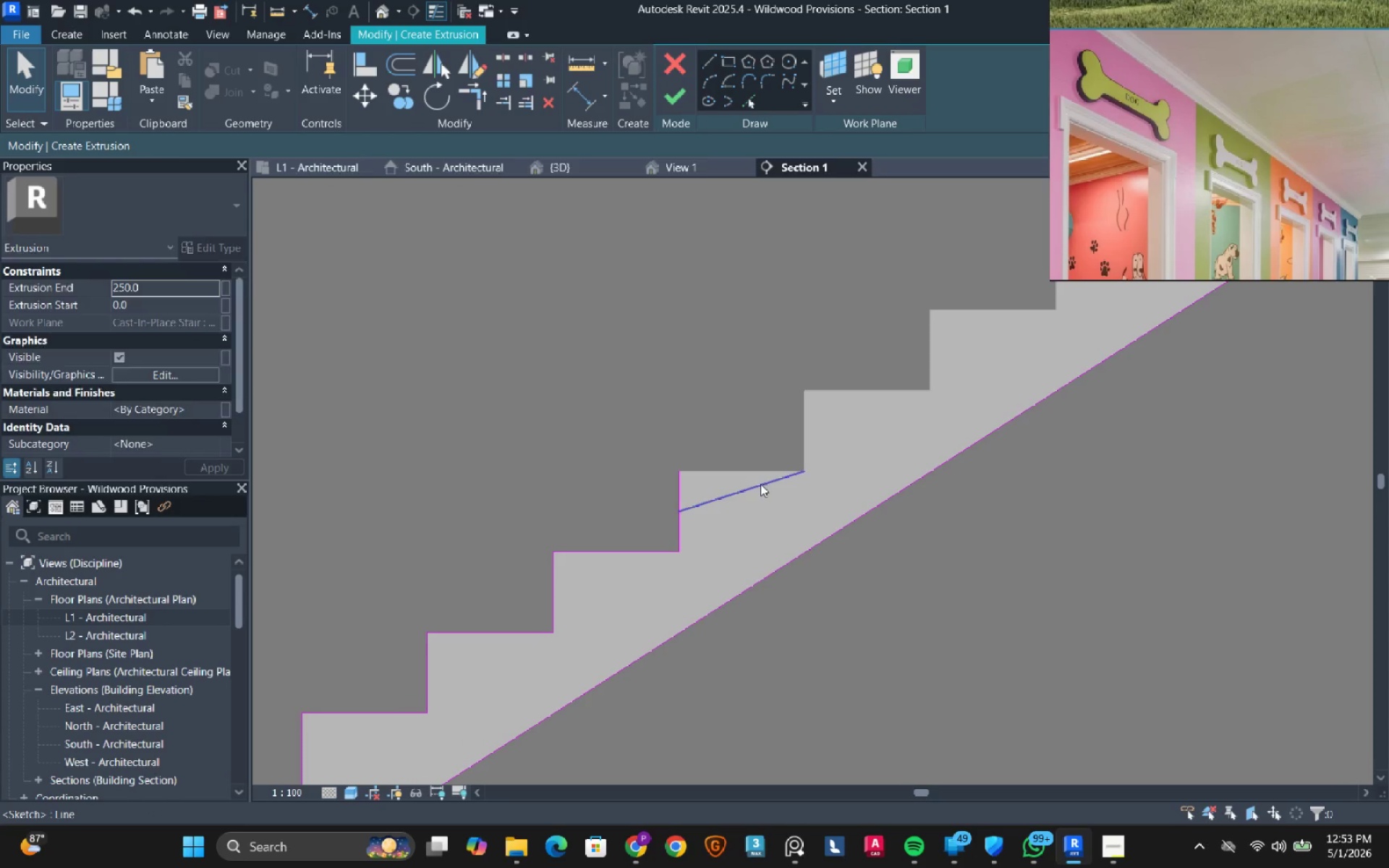 
left_click([760, 484])
 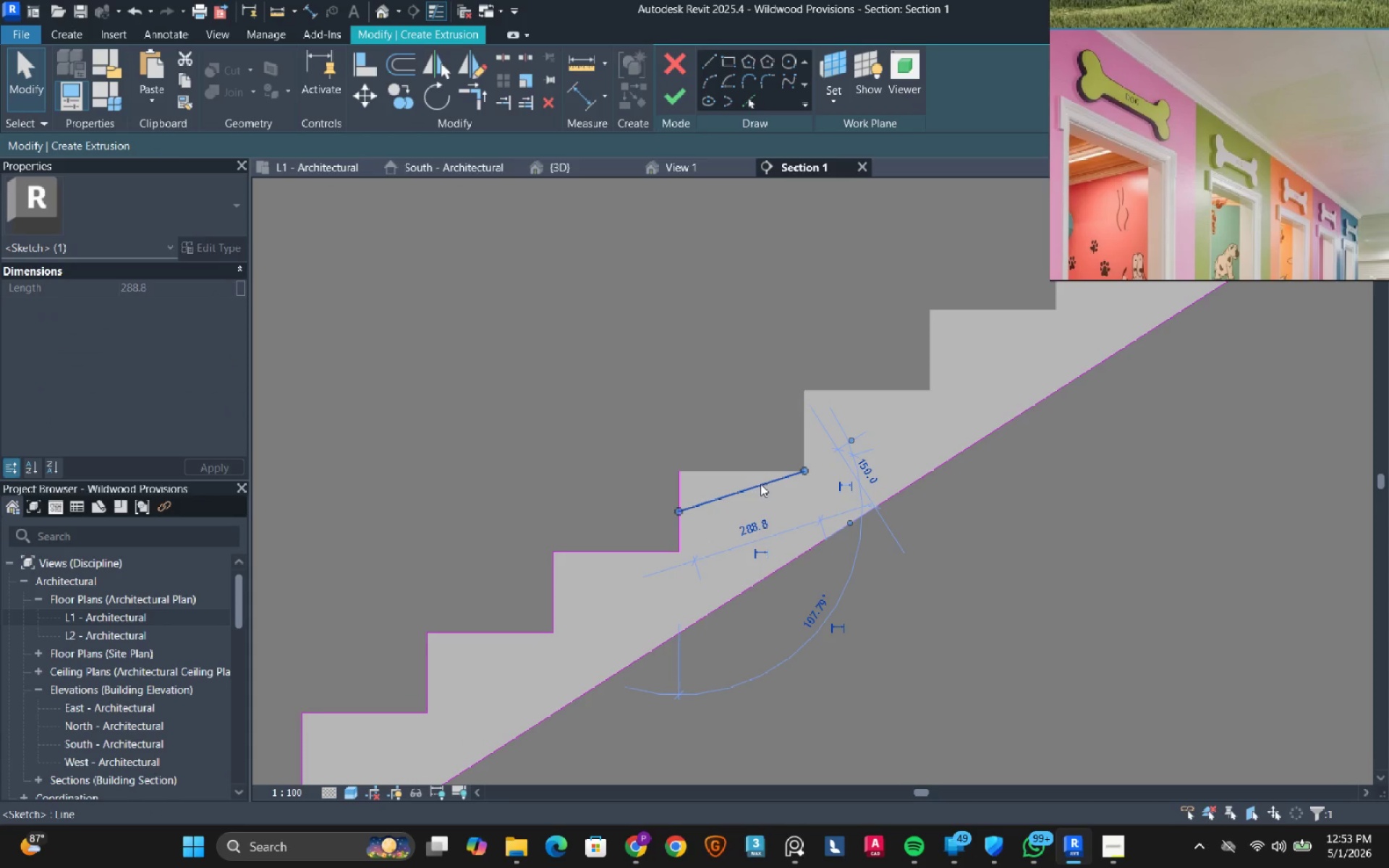 
type(de)
 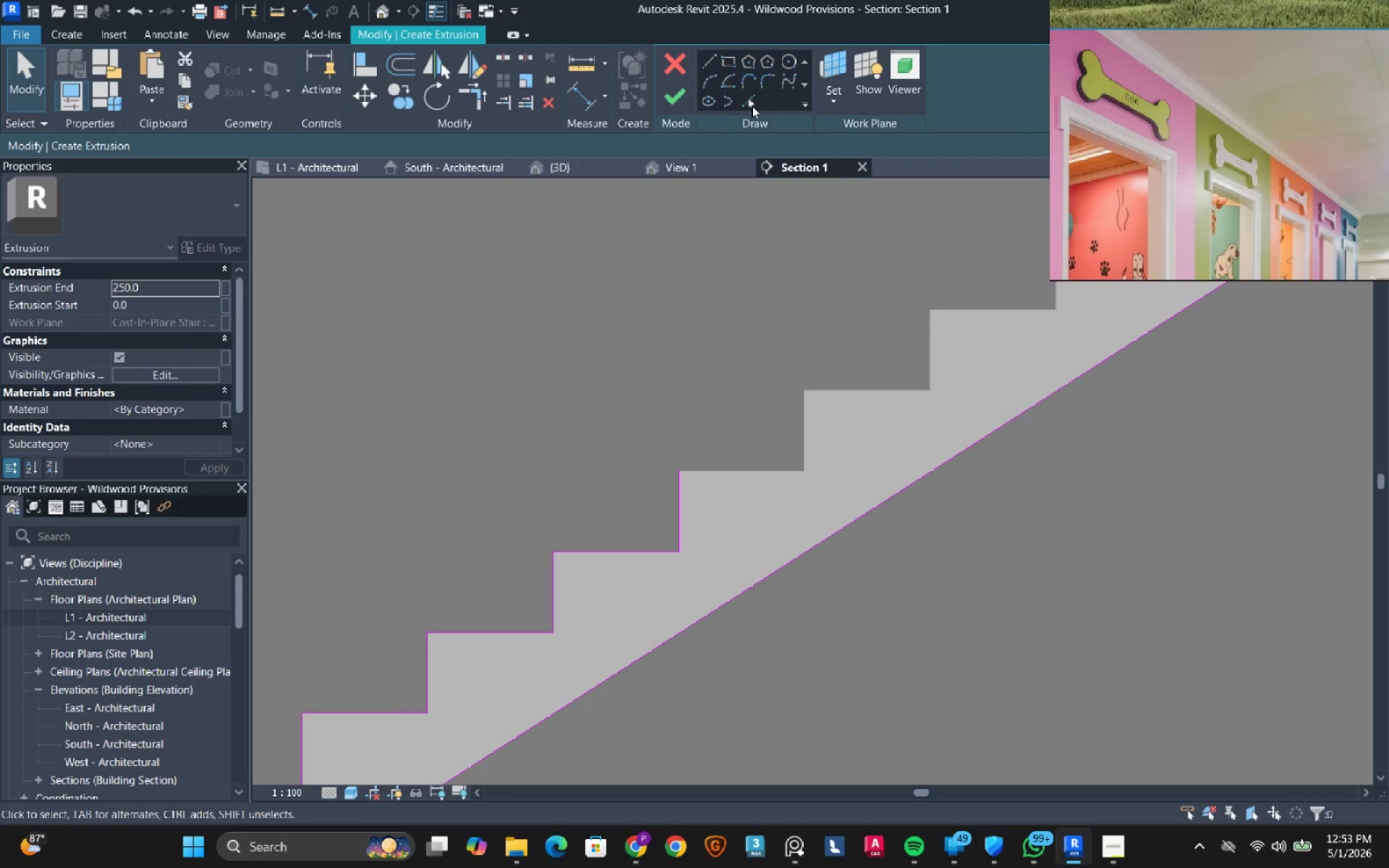 
left_click([752, 95])
 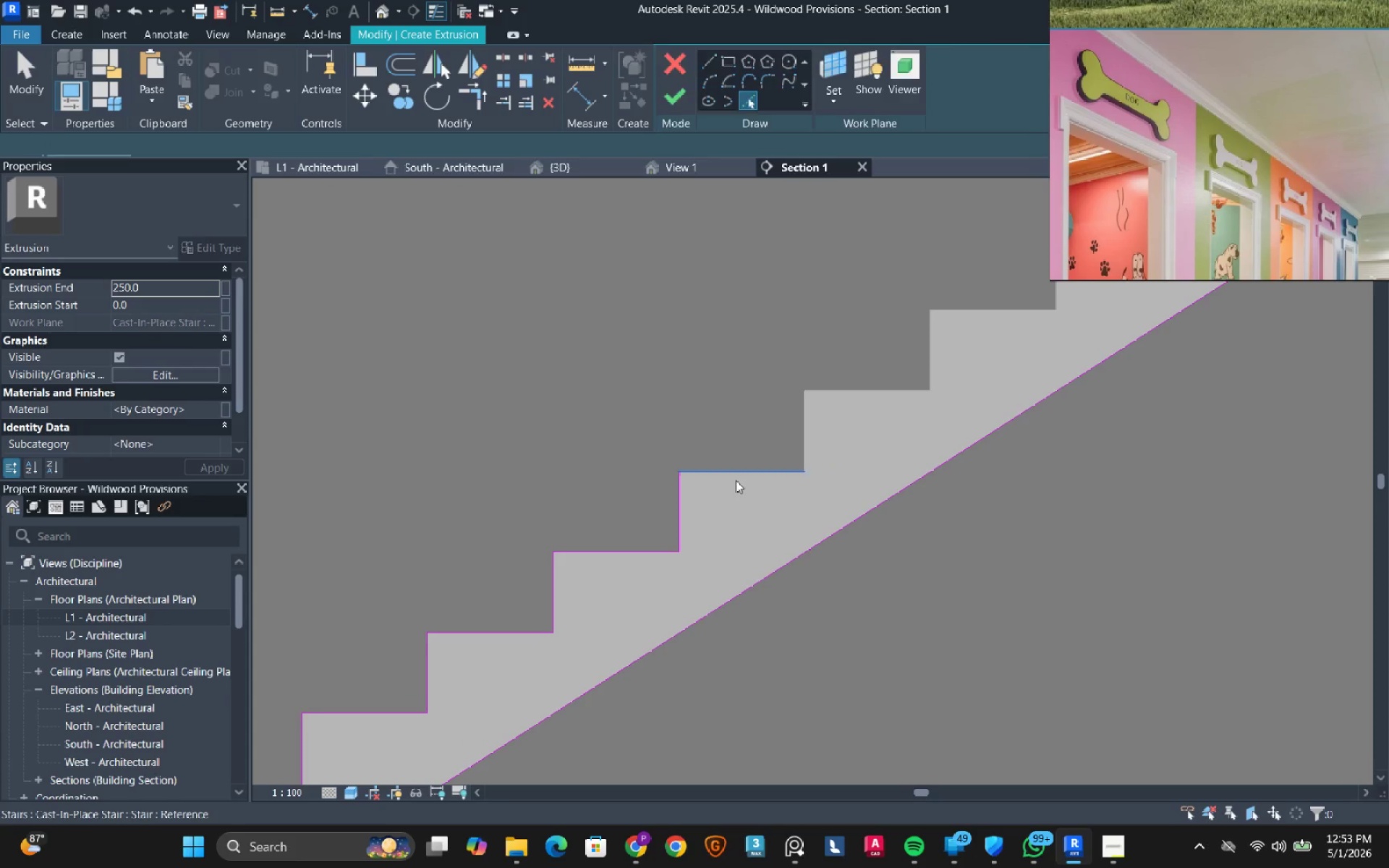 
left_click([736, 480])
 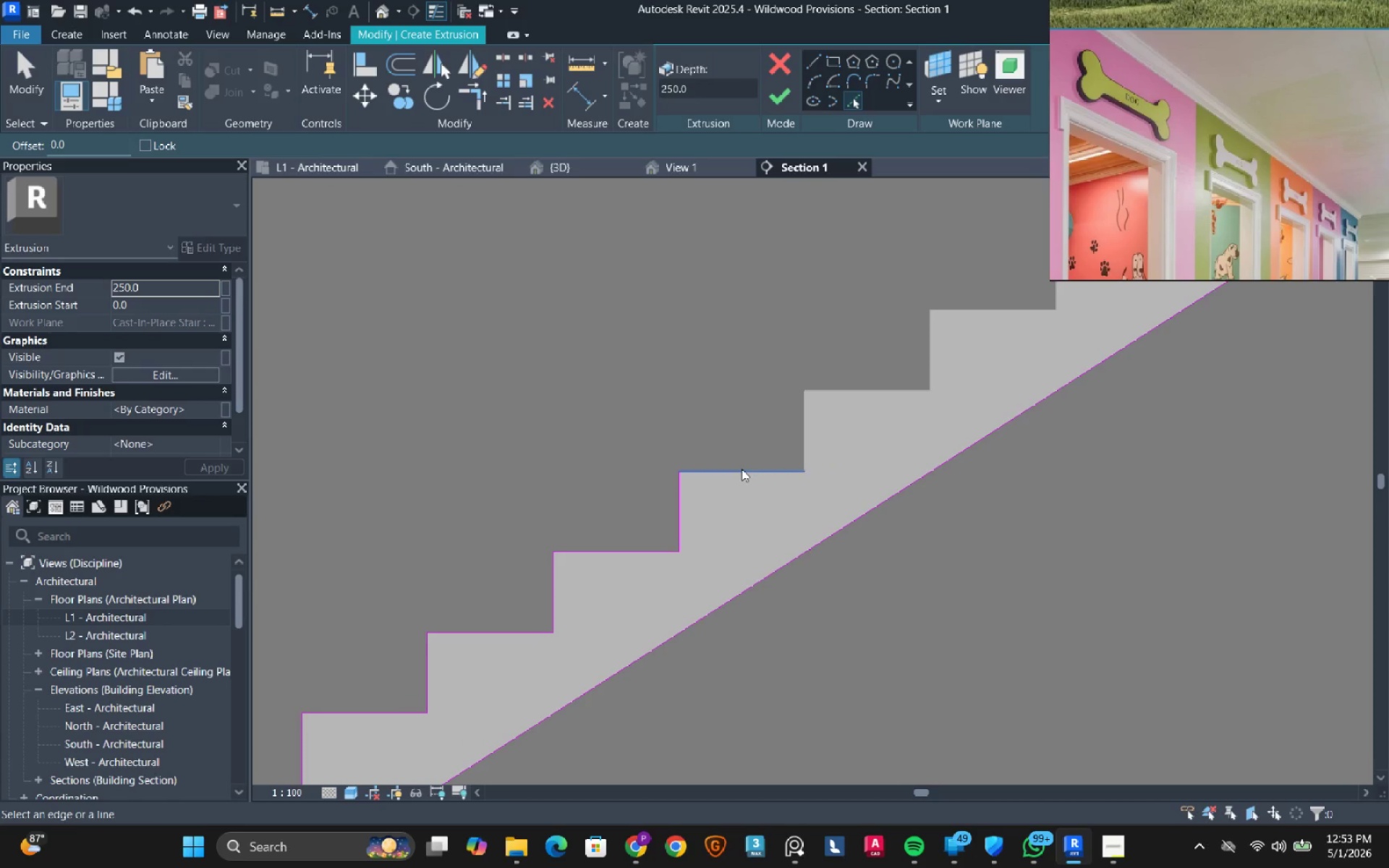 
left_click([742, 469])
 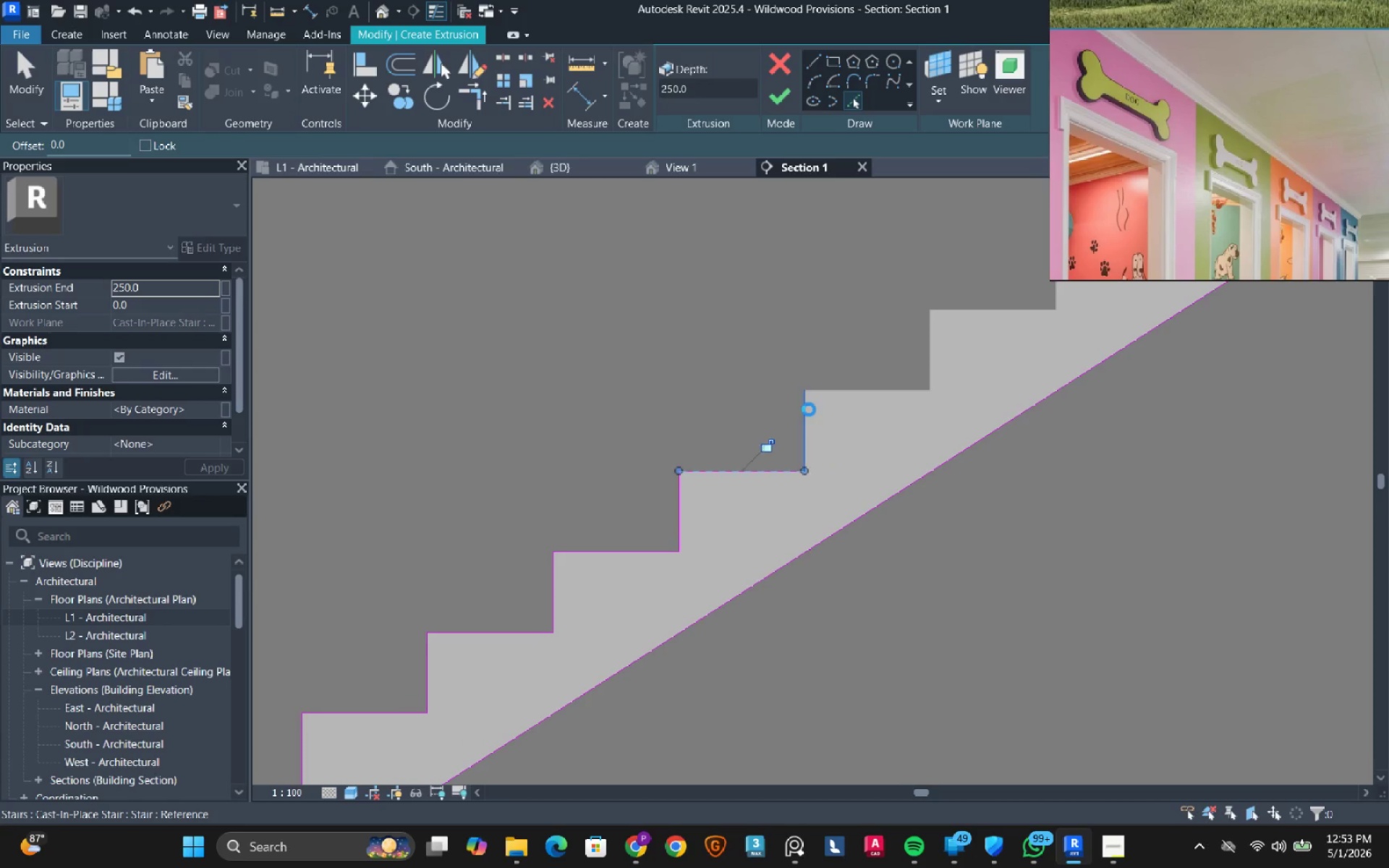 
double_click([841, 391])
 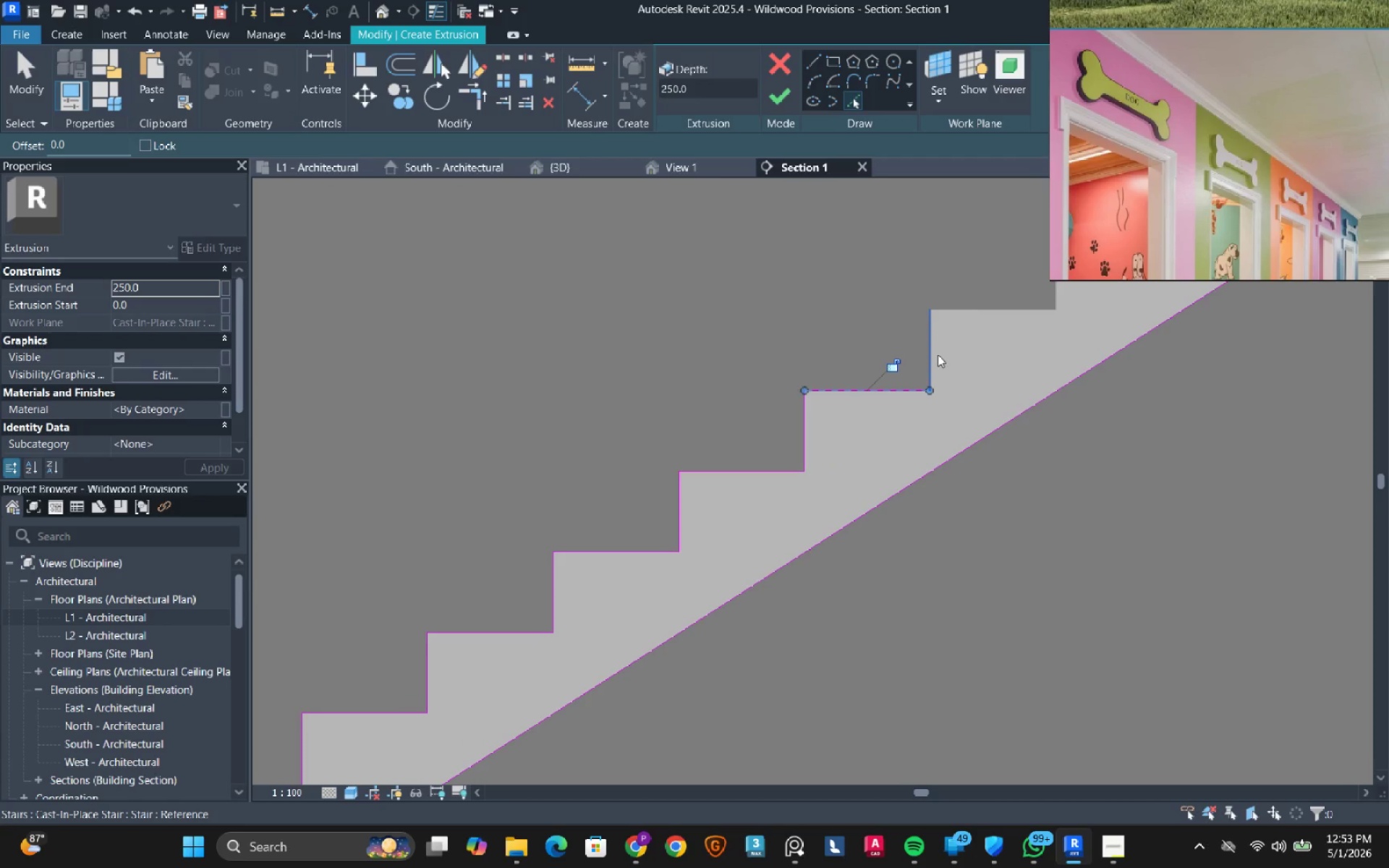 
left_click([938, 354])
 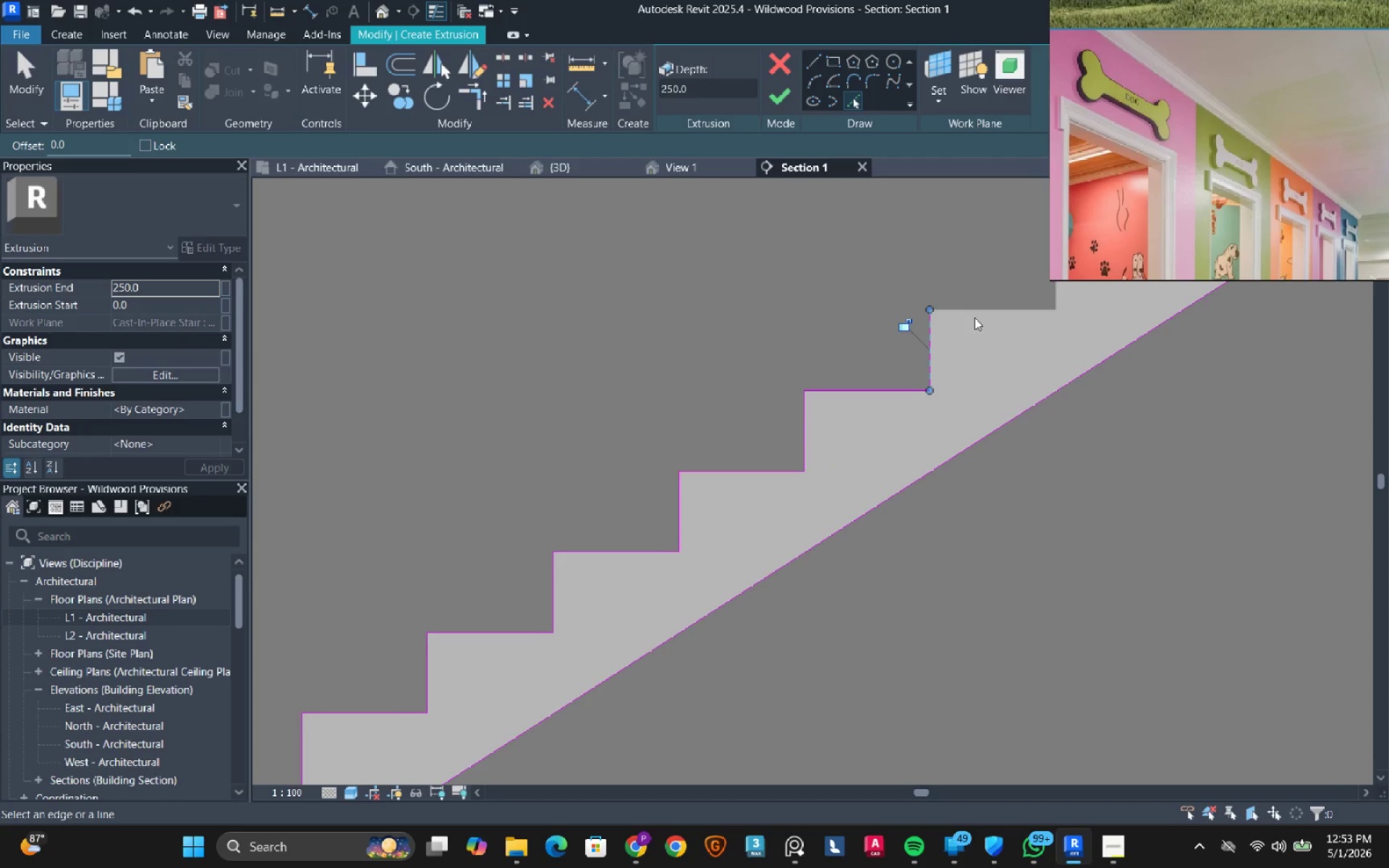 
left_click([975, 318])
 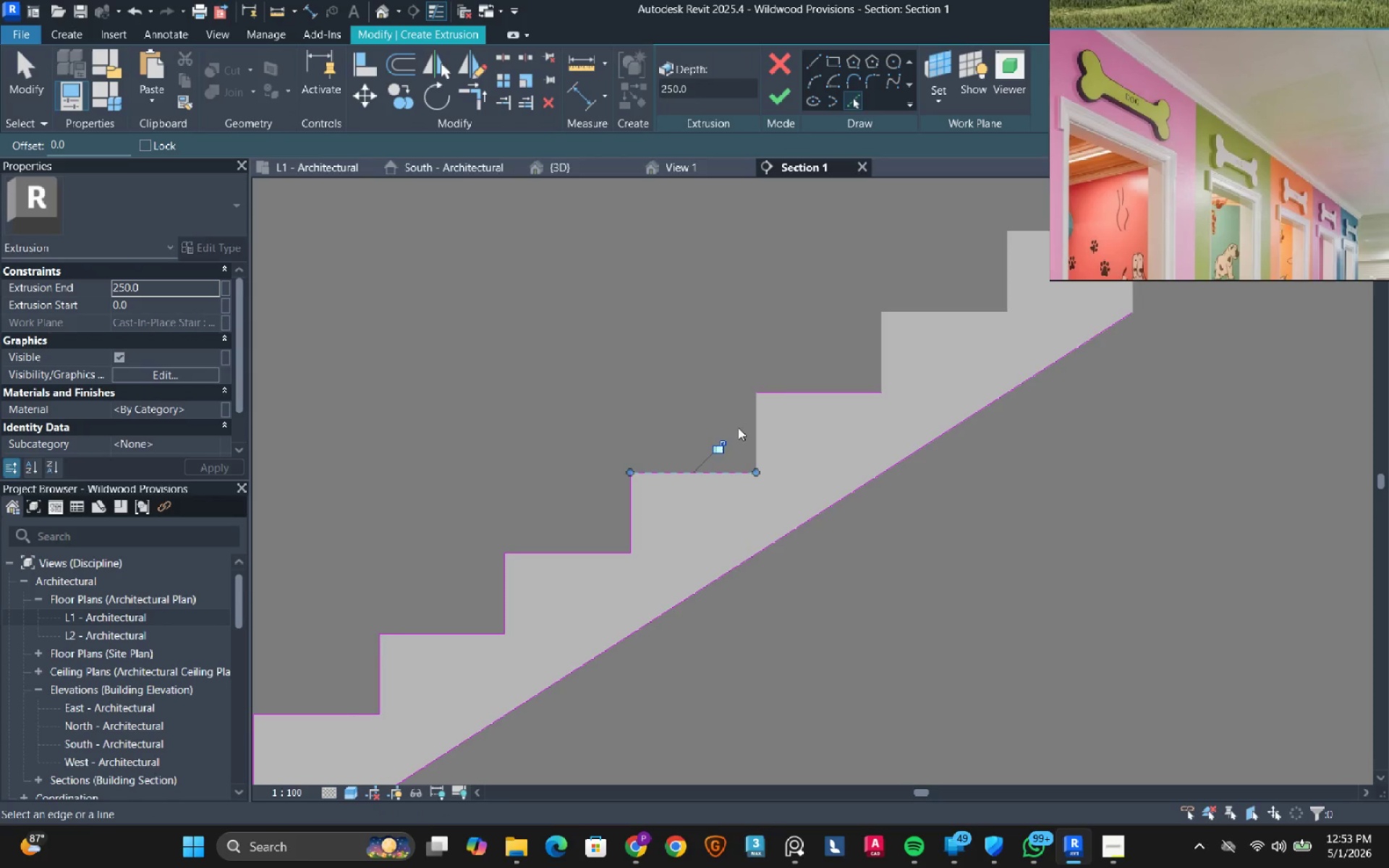 
left_click([753, 408])
 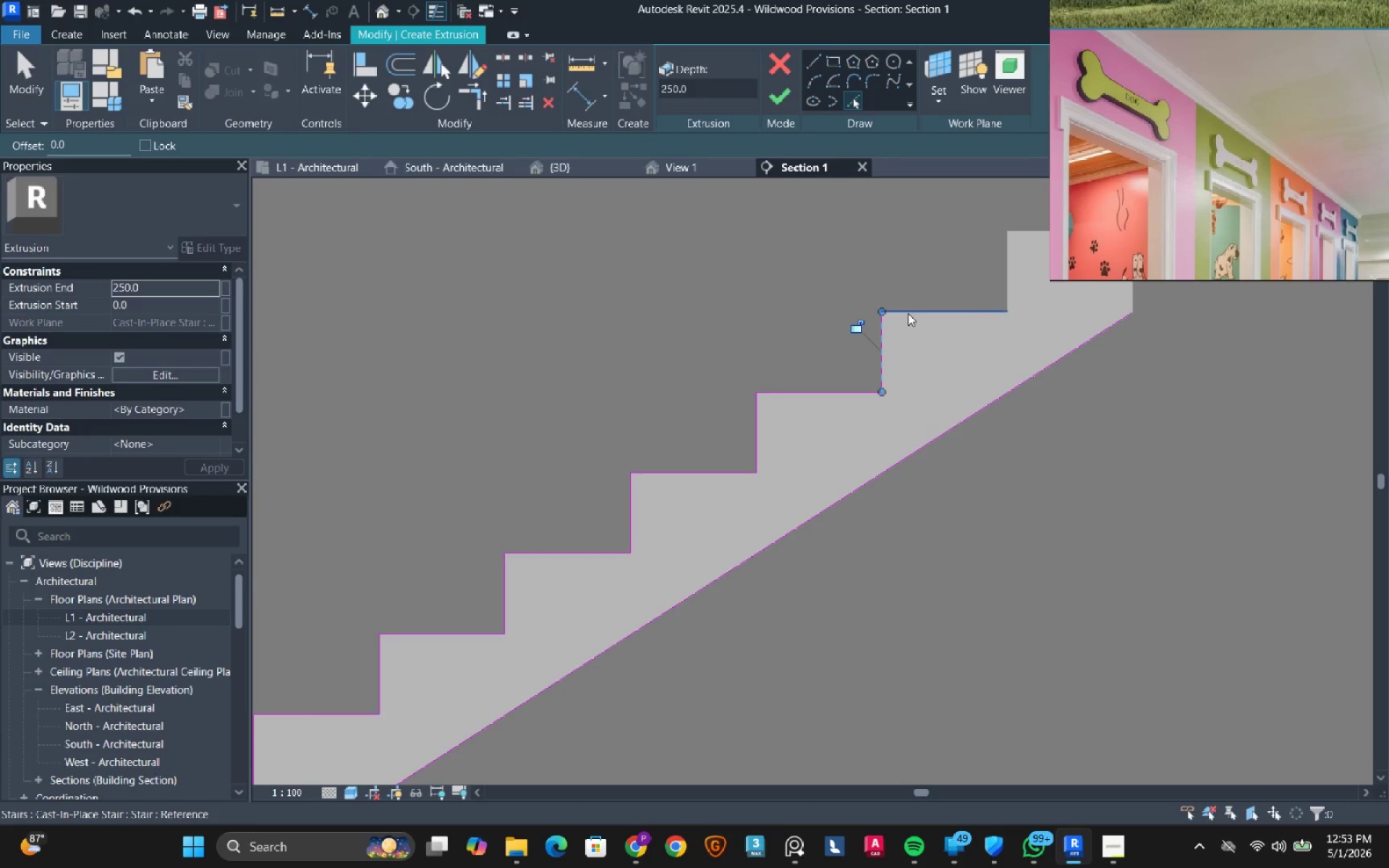 
double_click([909, 312])
 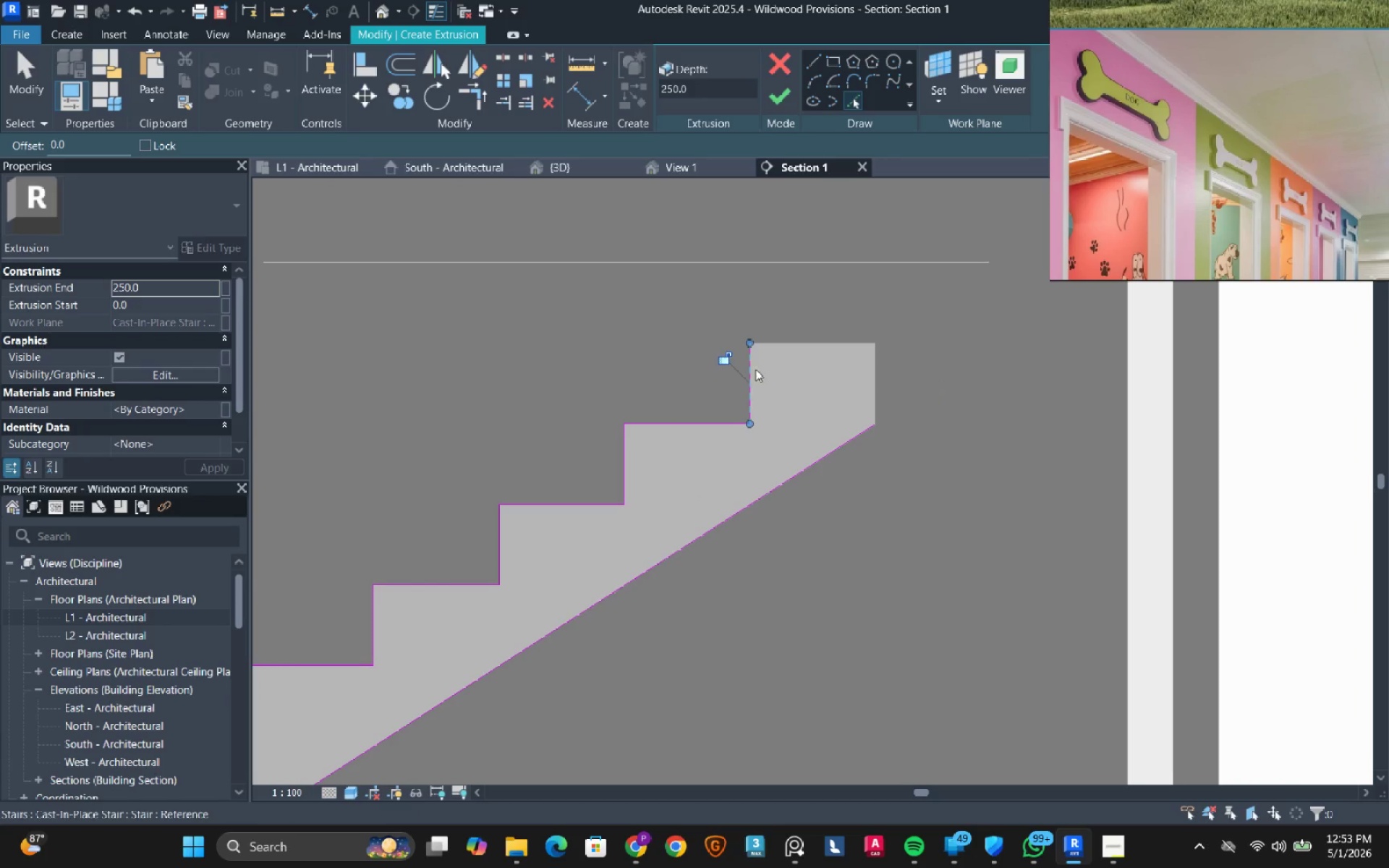 
double_click([799, 349])
 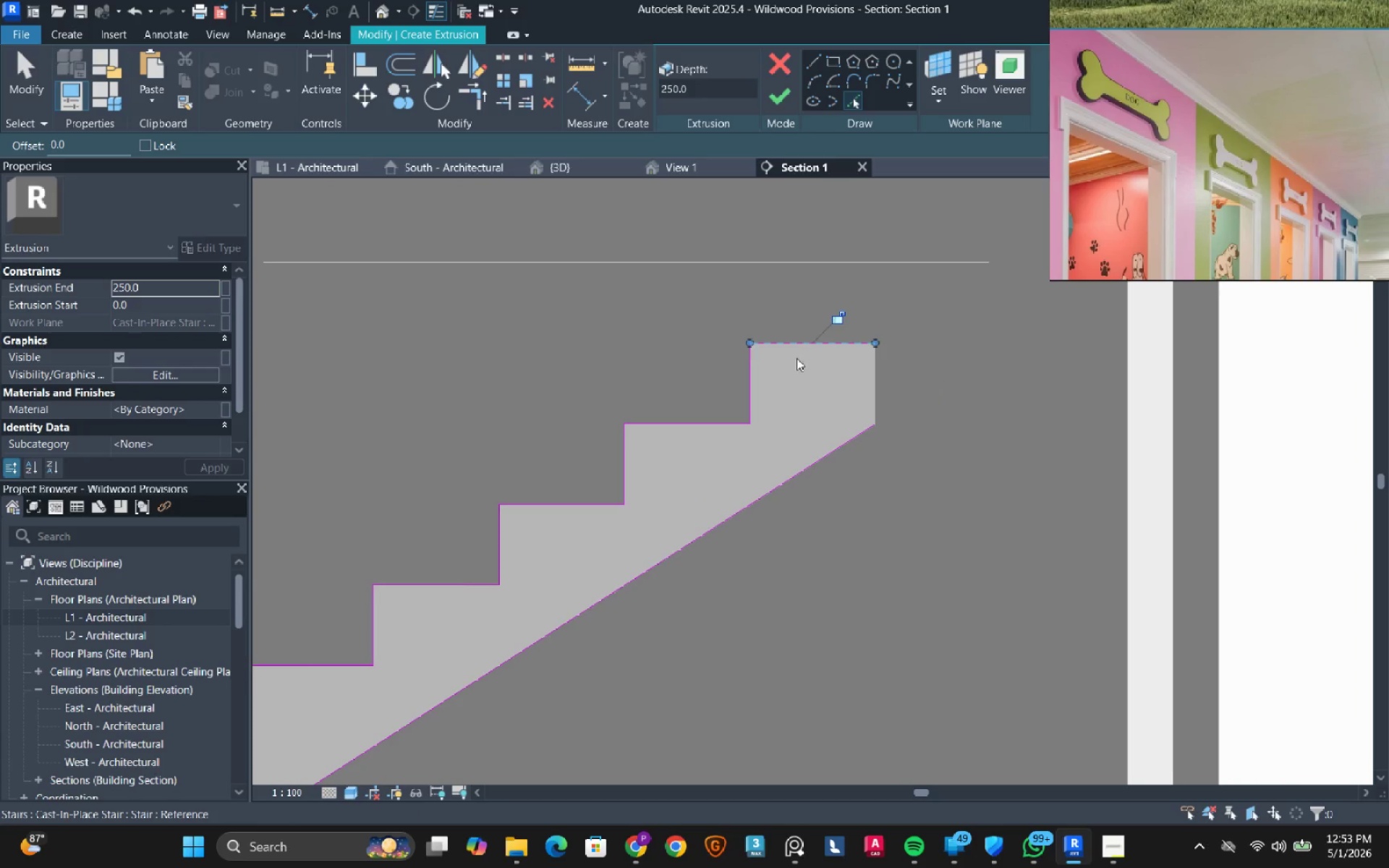 
scroll: coordinate [797, 358], scroll_direction: down, amount: 2.0
 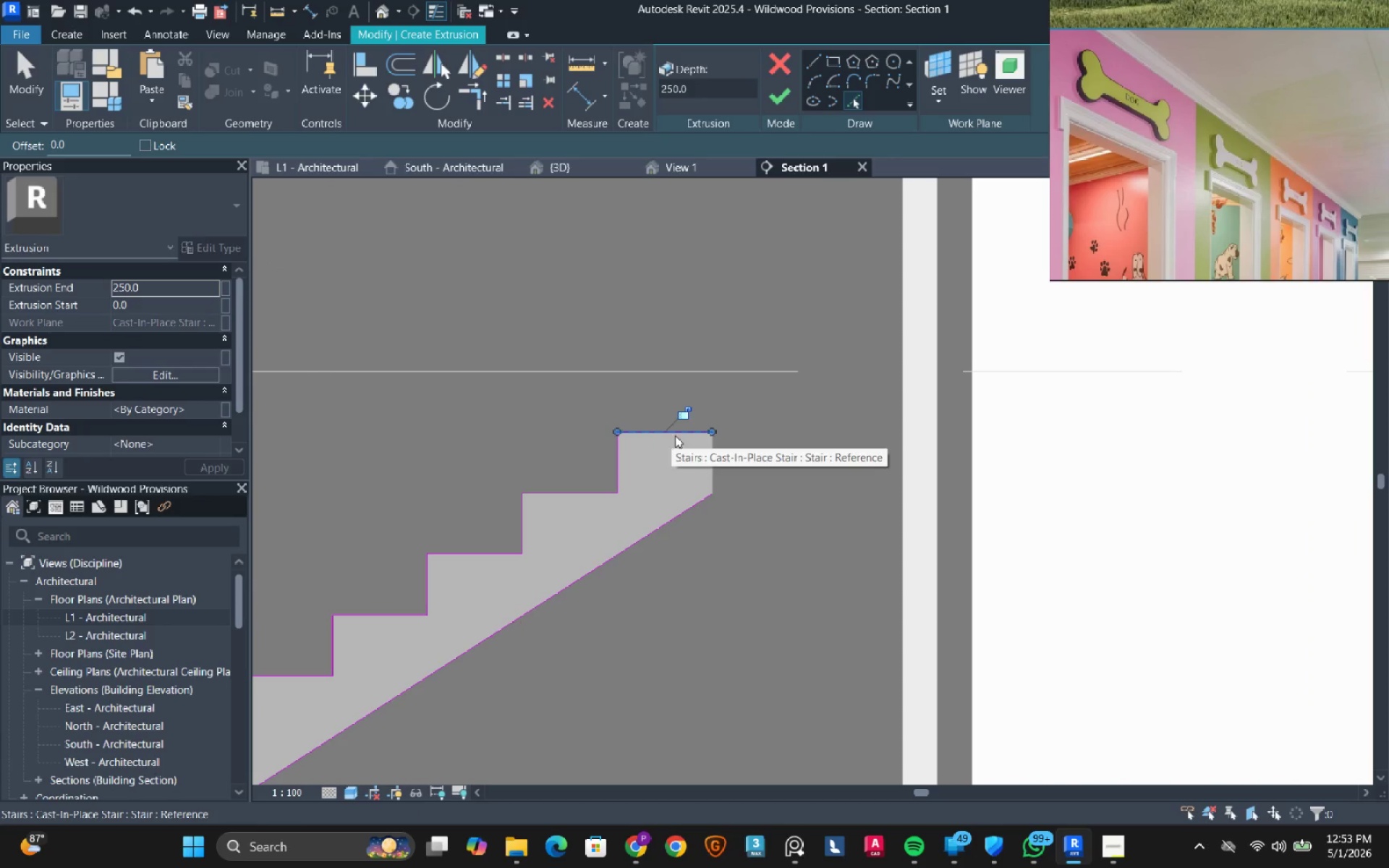 
left_click([710, 461])
 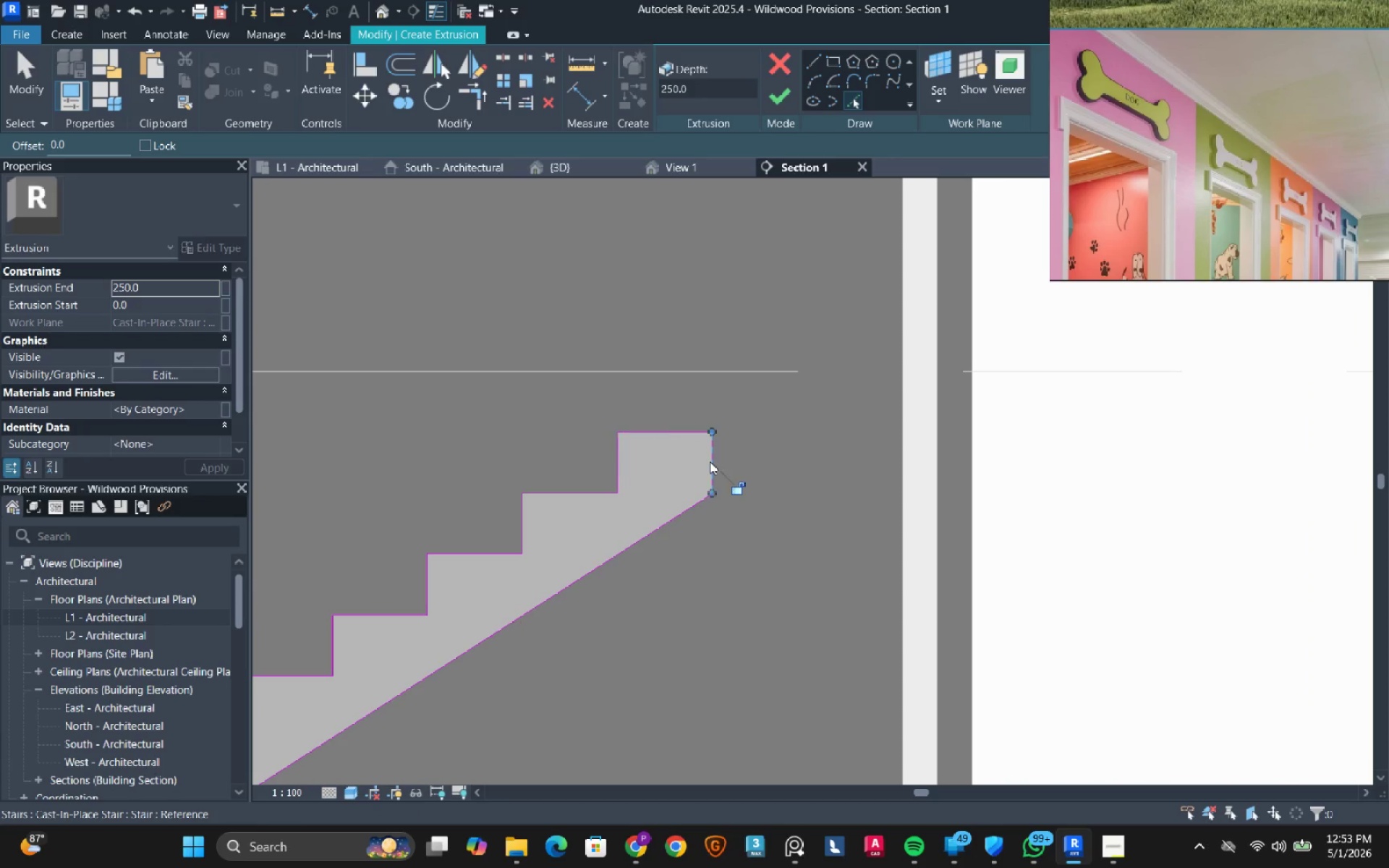 
key(Escape)
 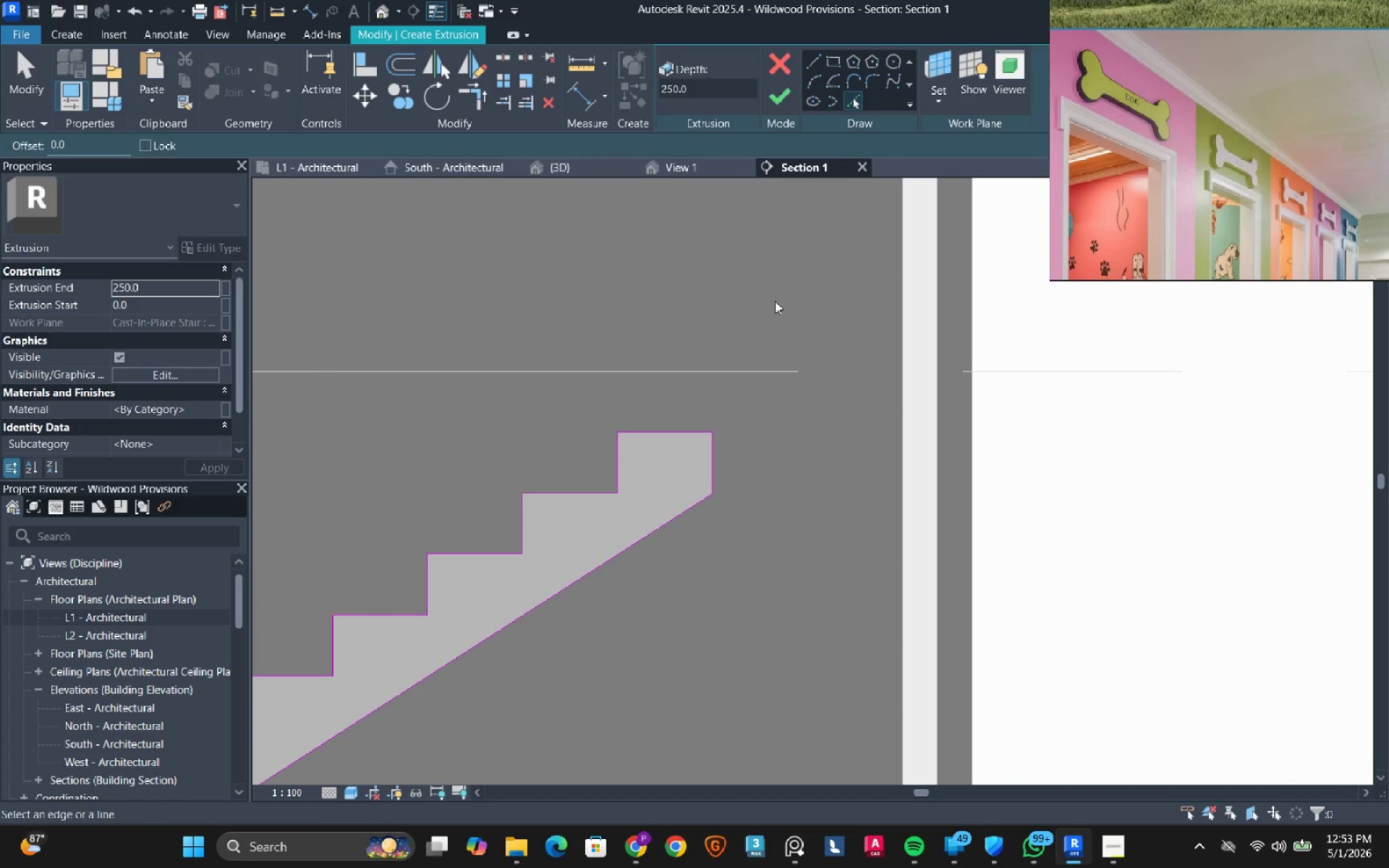 
key(Escape)
 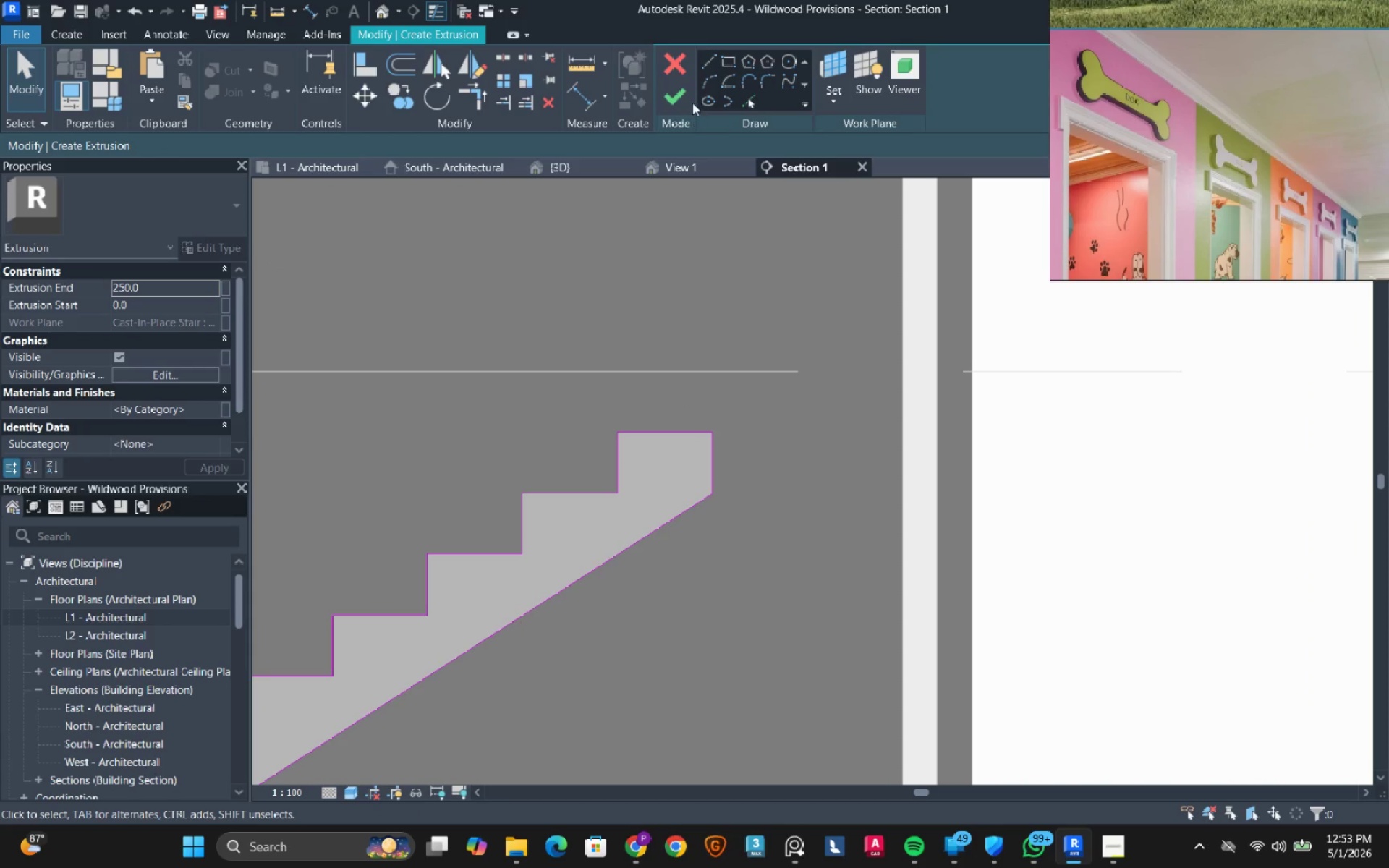 
left_click([675, 104])
 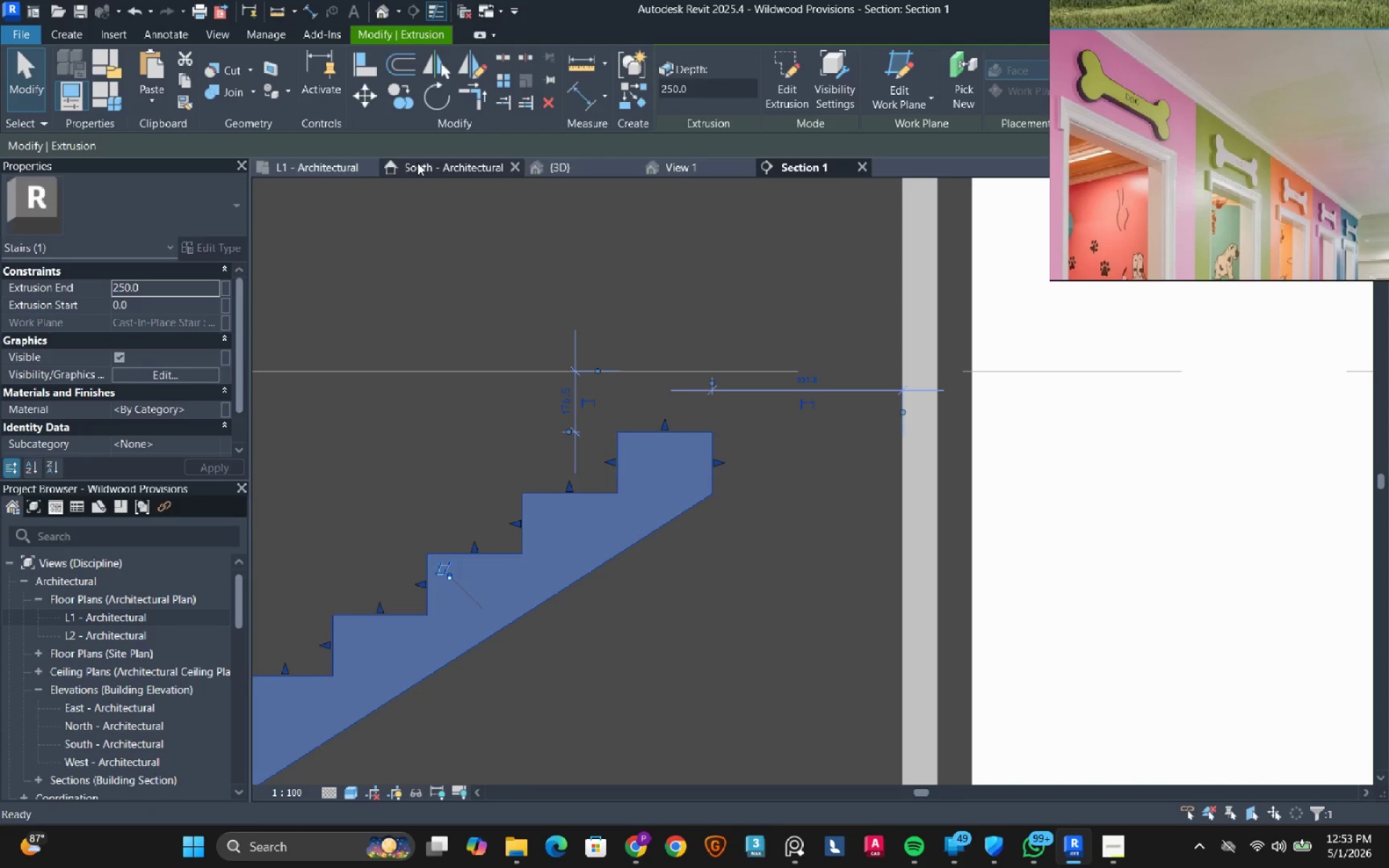 
left_click([339, 162])
 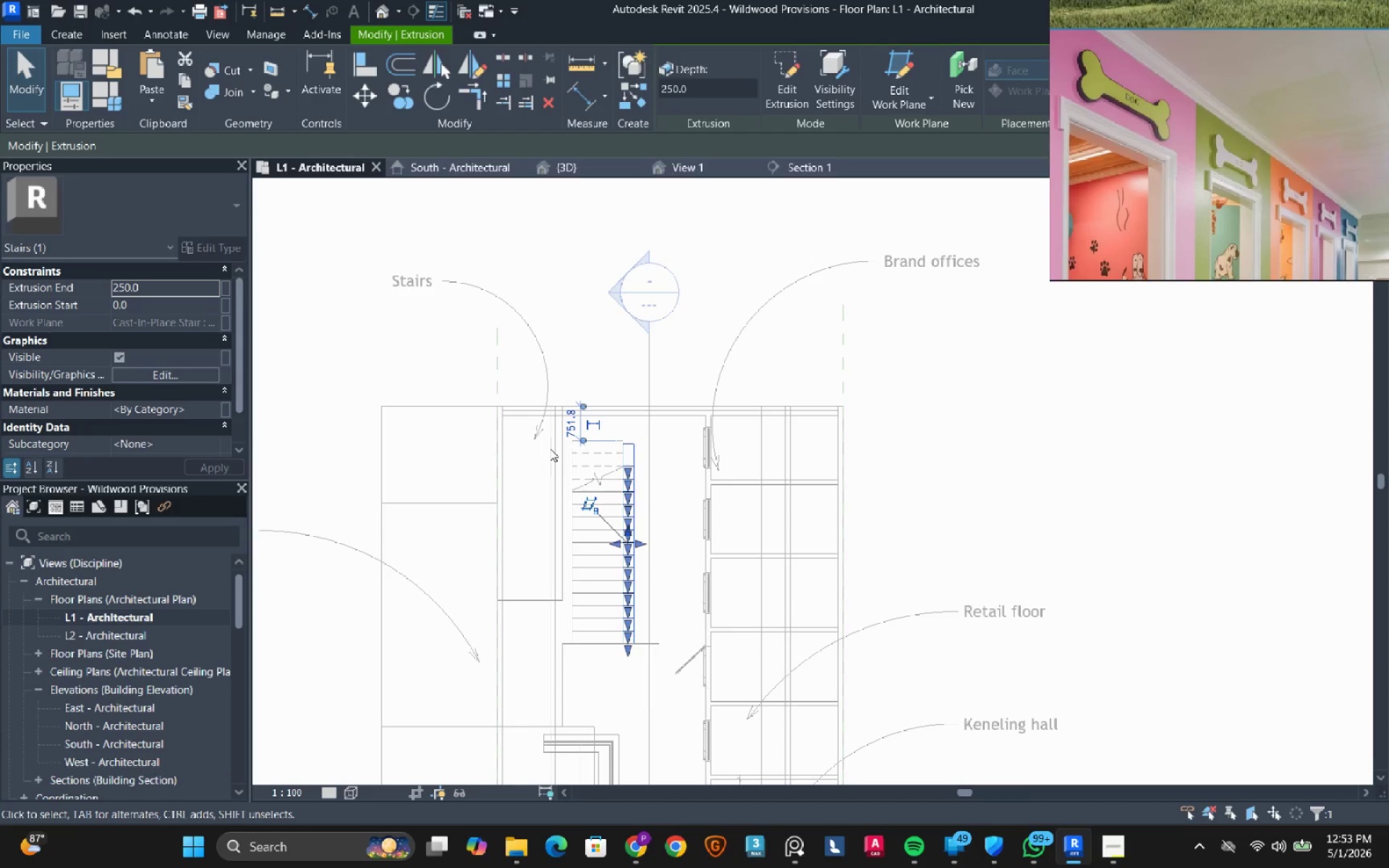 
scroll: coordinate [611, 493], scroll_direction: up, amount: 7.0
 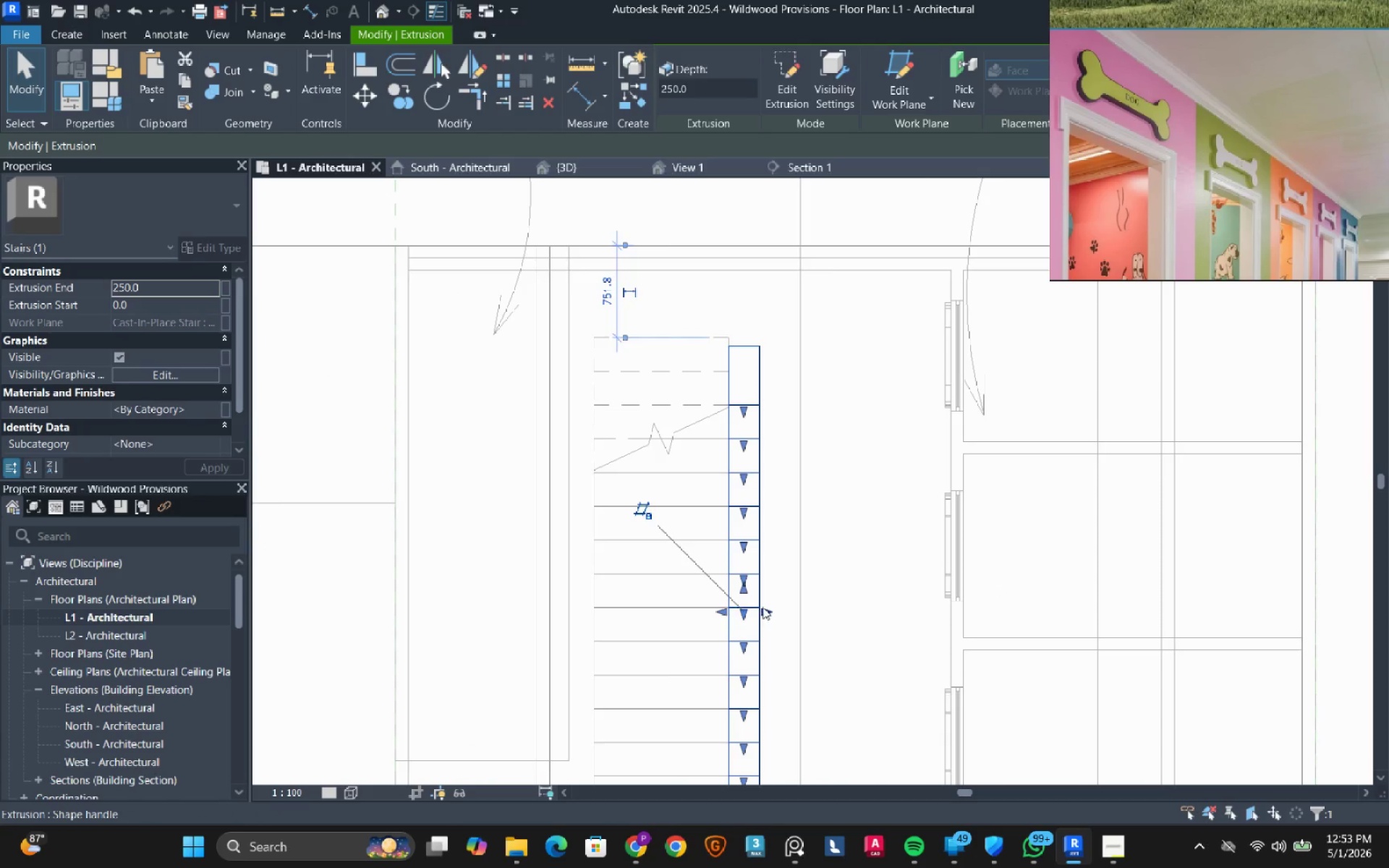 
left_click_drag(start_coordinate=[763, 606], to_coordinate=[593, 626])
 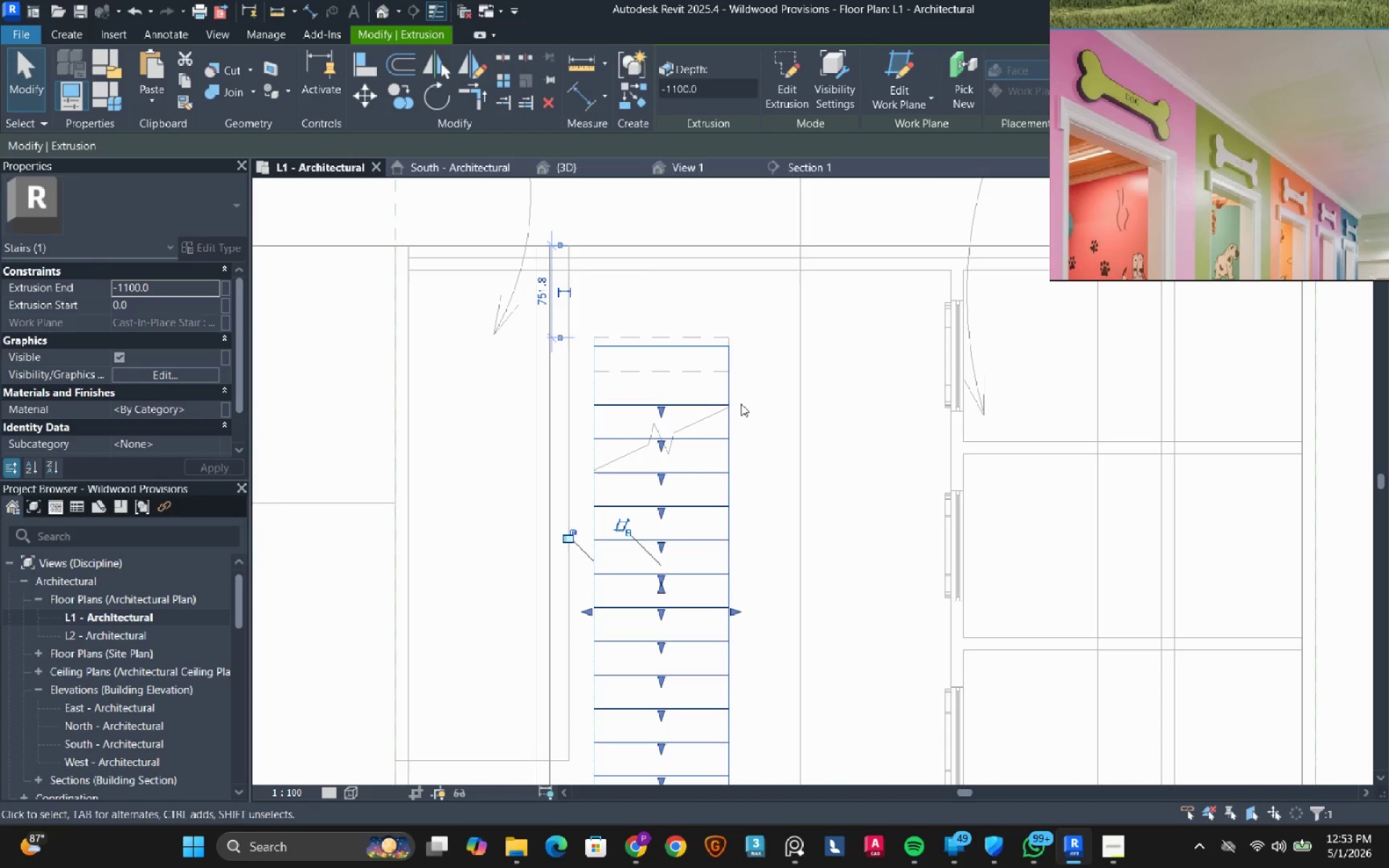 
key(Escape)
 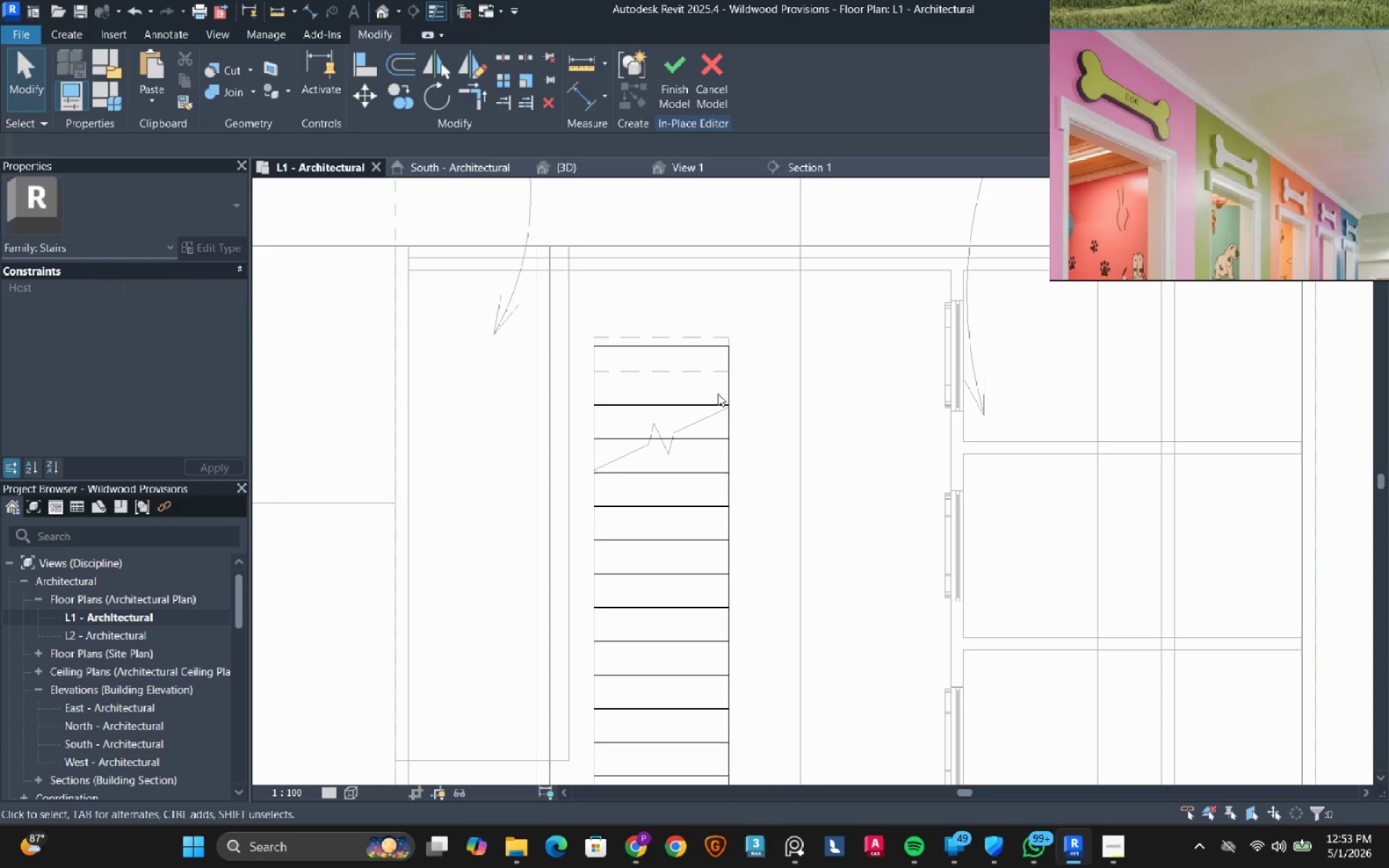 
key(Escape)
 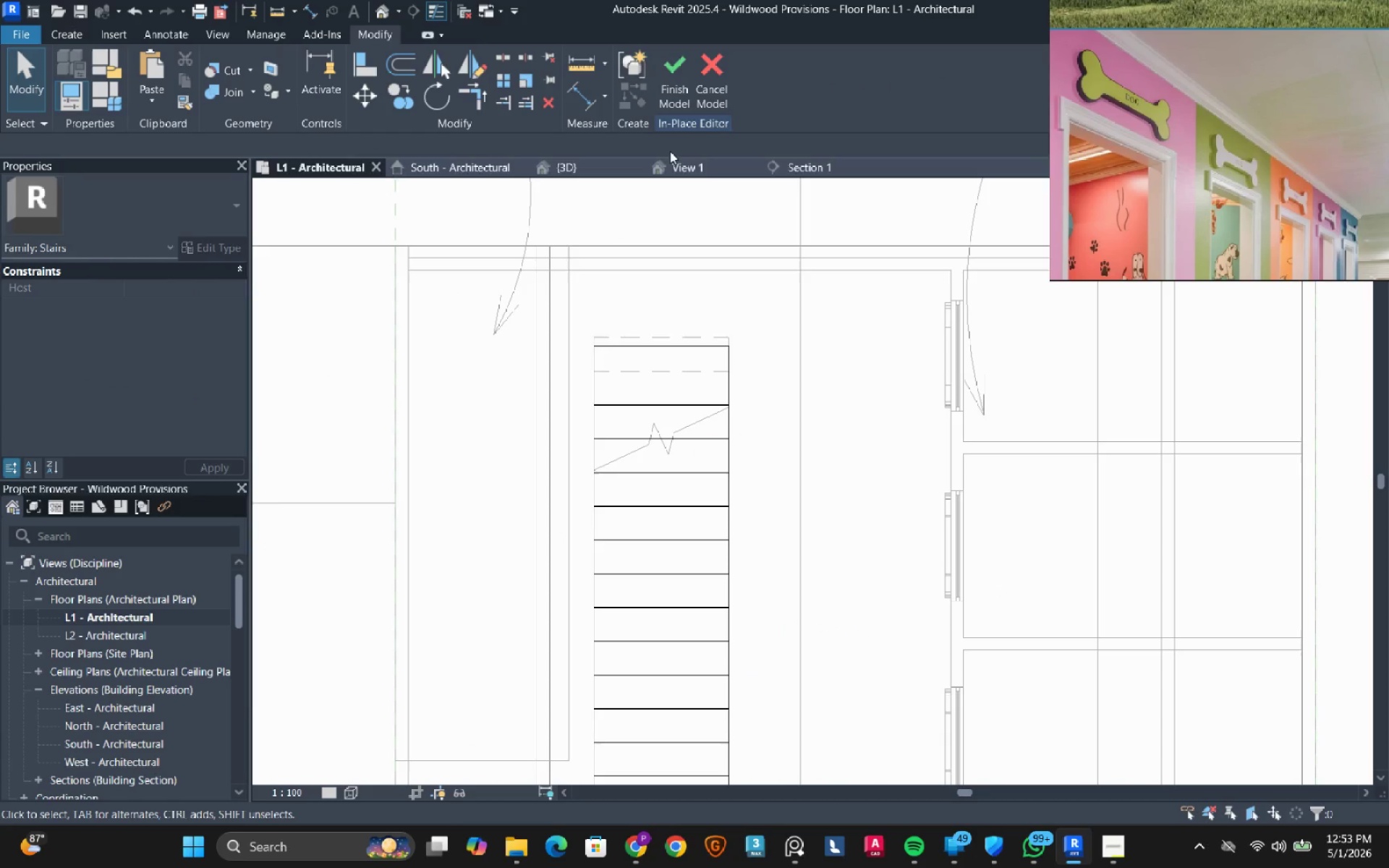 
mouse_move([655, 103])
 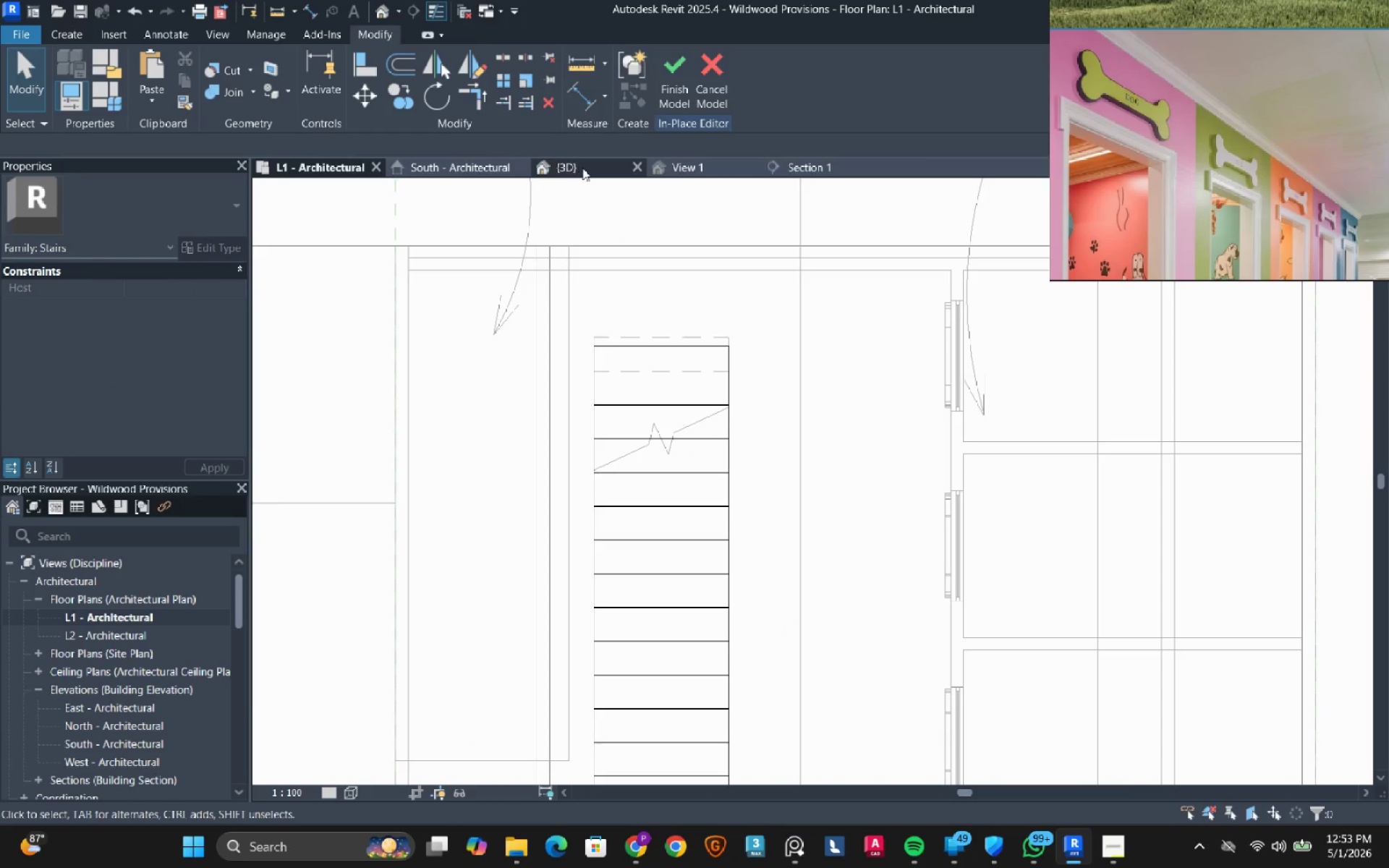 
left_click([584, 169])
 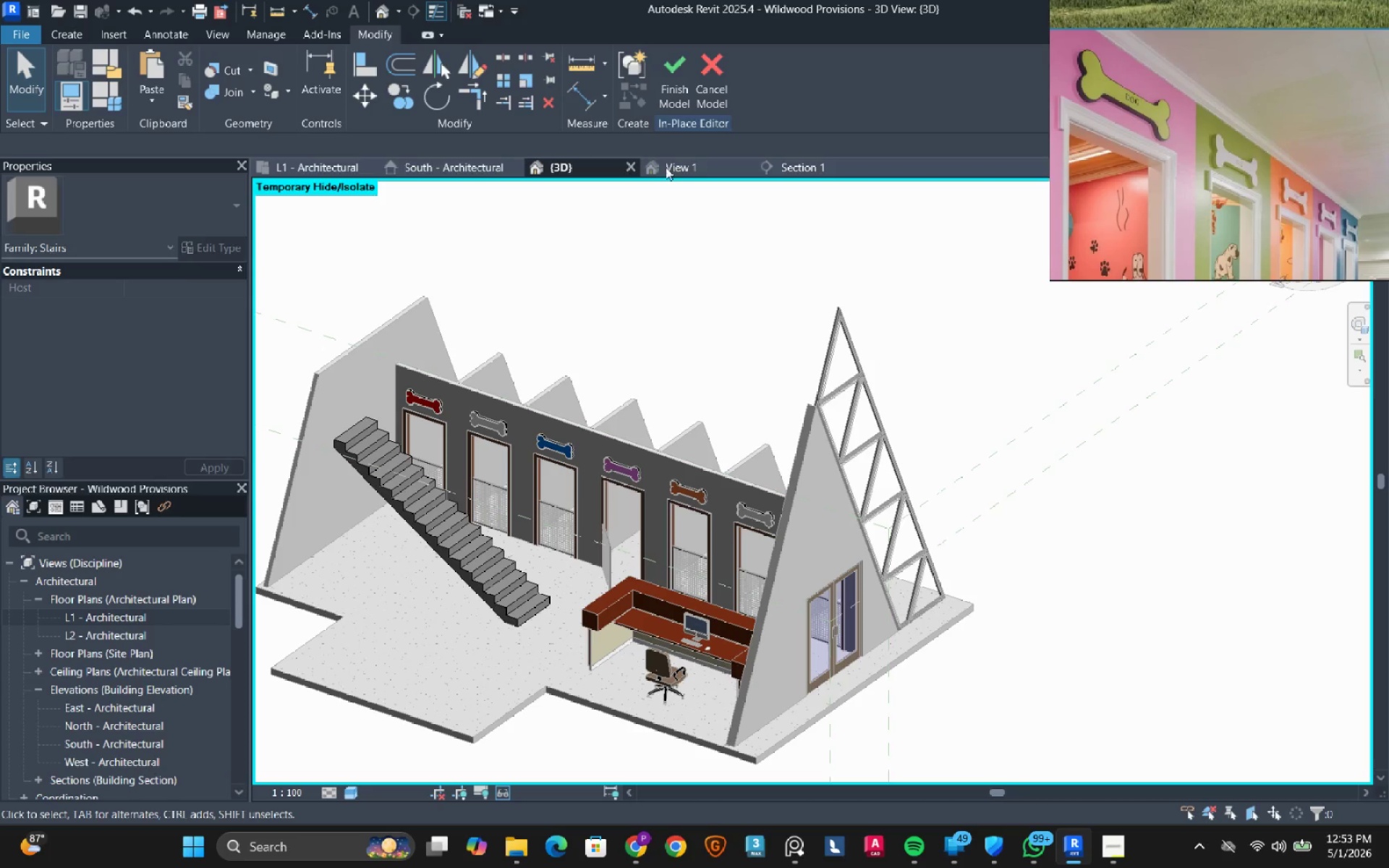 
left_click([665, 80])
 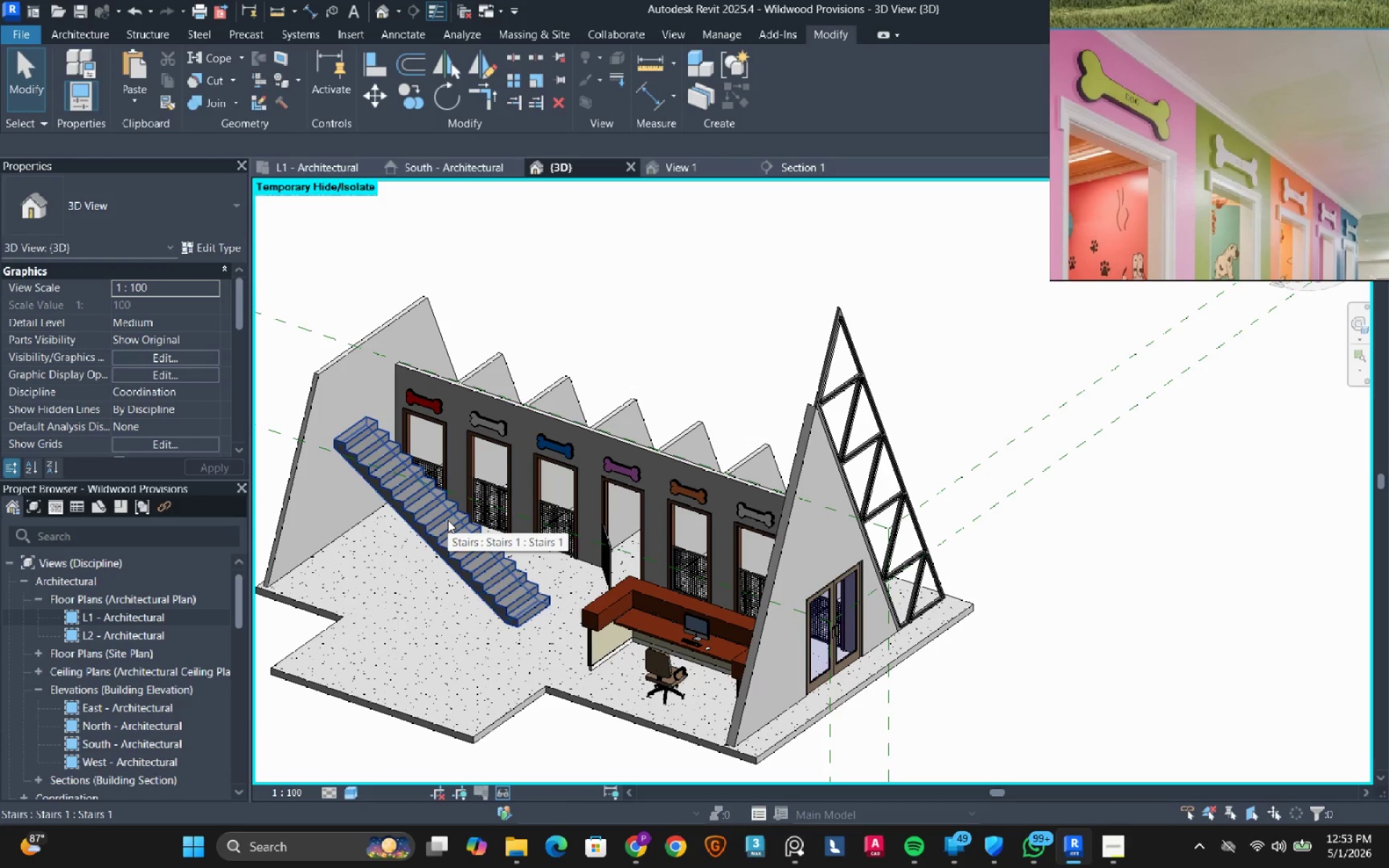 
left_click([448, 520])
 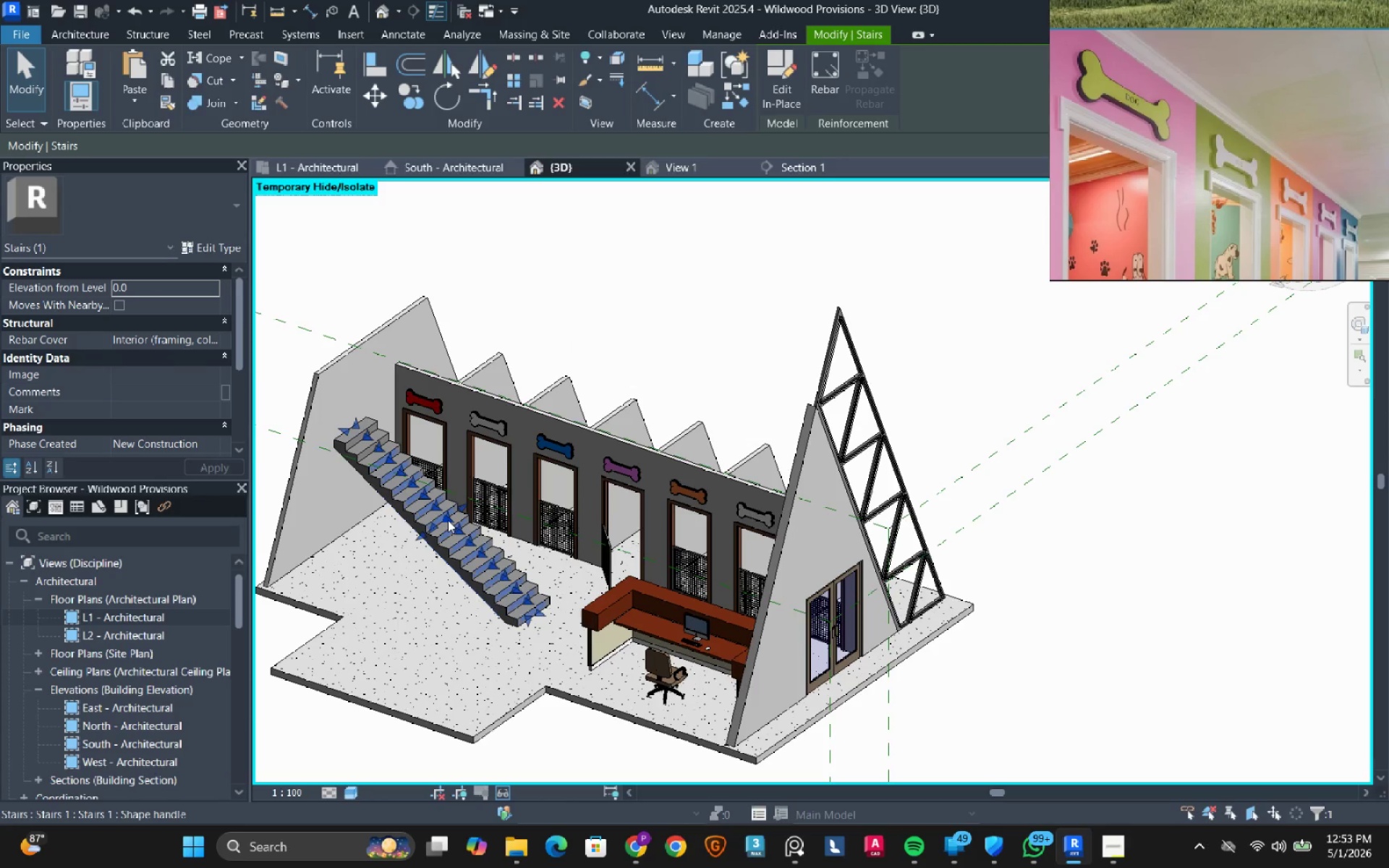 
type(de)
 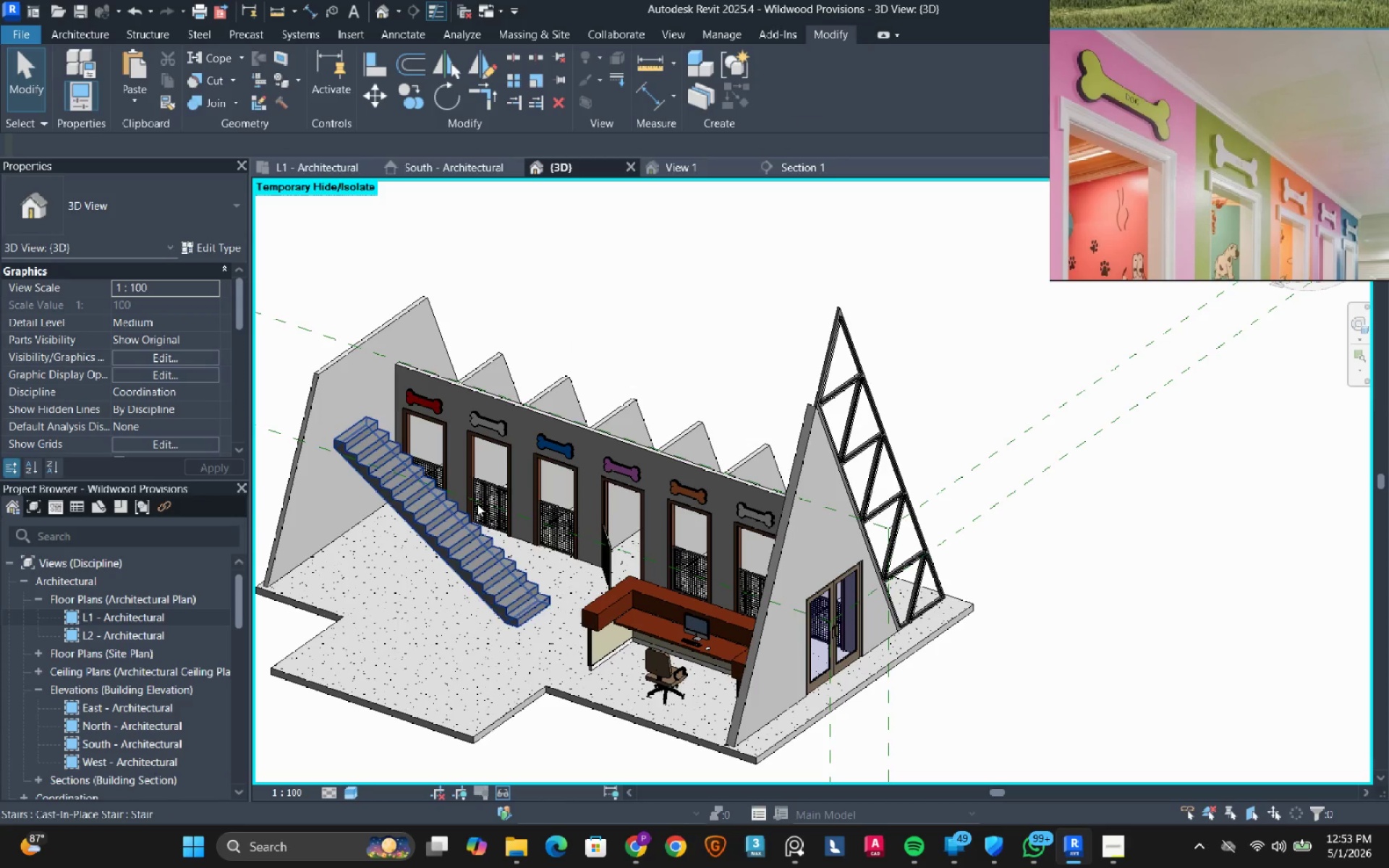 
hold_key(key=ShiftLeft, duration=1.31)
 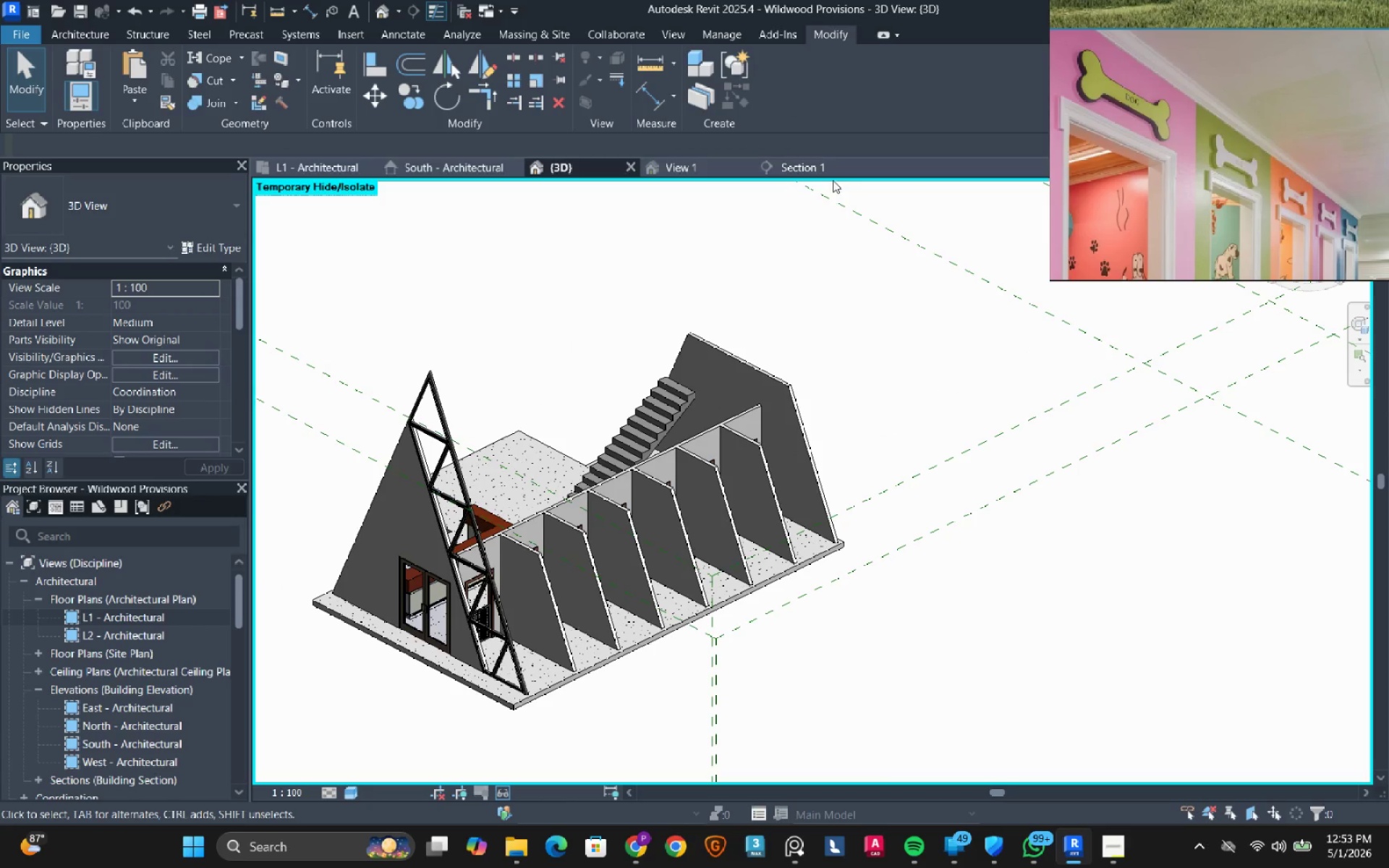 
scroll: coordinate [479, 501], scroll_direction: down, amount: 2.0
 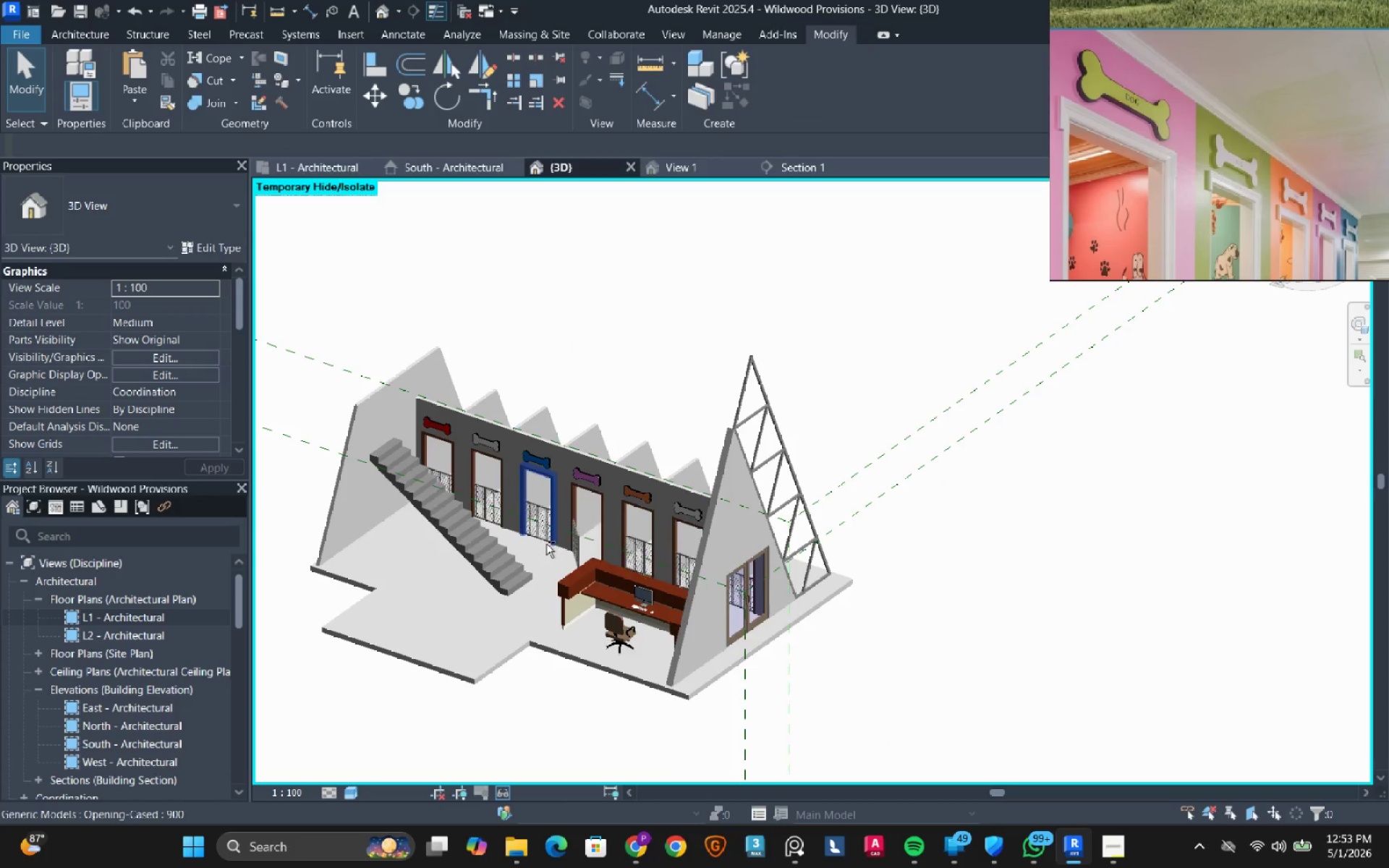 
left_click([814, 171])
 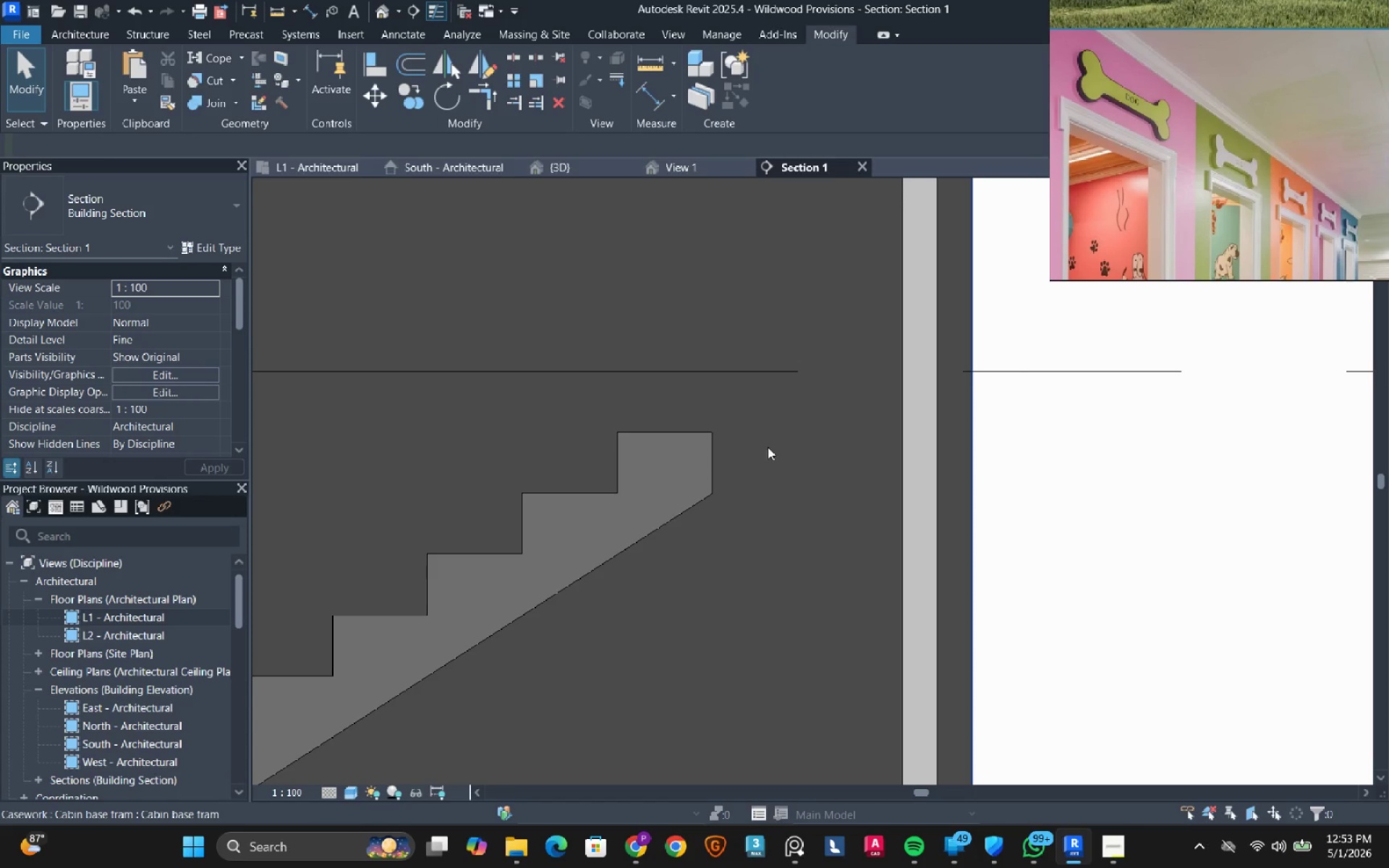 
scroll: coordinate [764, 451], scroll_direction: down, amount: 12.0
 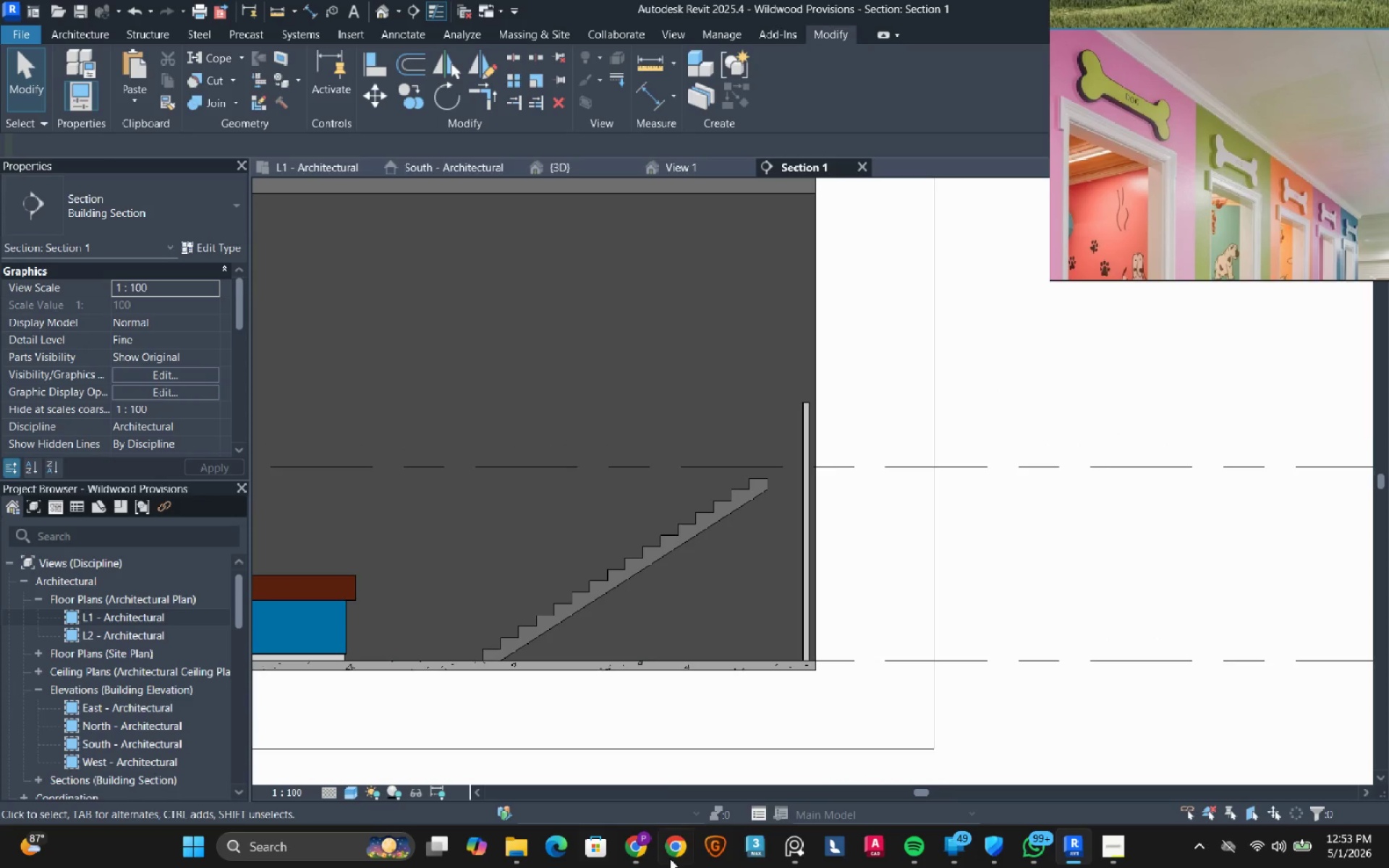 
left_click([643, 846])